 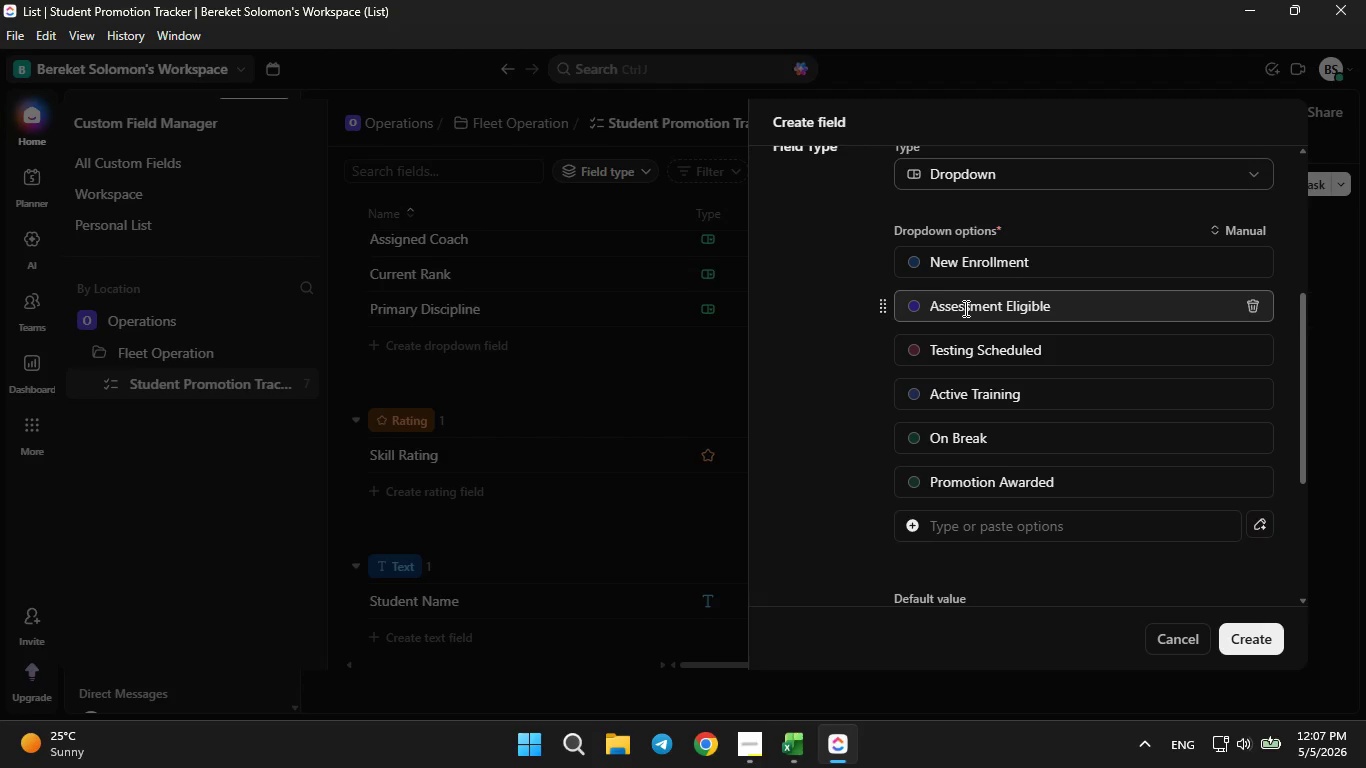 
left_click_drag(start_coordinate=[882, 486], to_coordinate=[890, 336])
 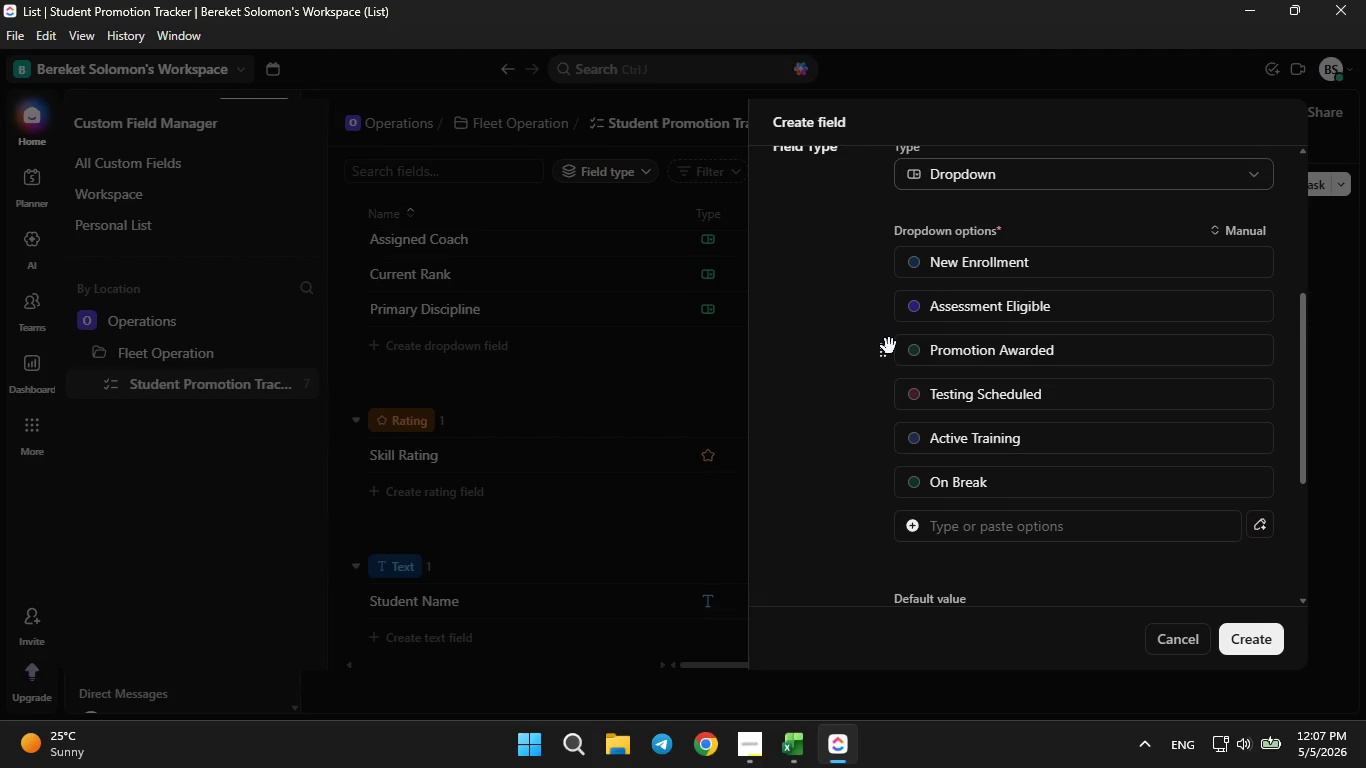 
left_click_drag(start_coordinate=[889, 352], to_coordinate=[881, 402])
 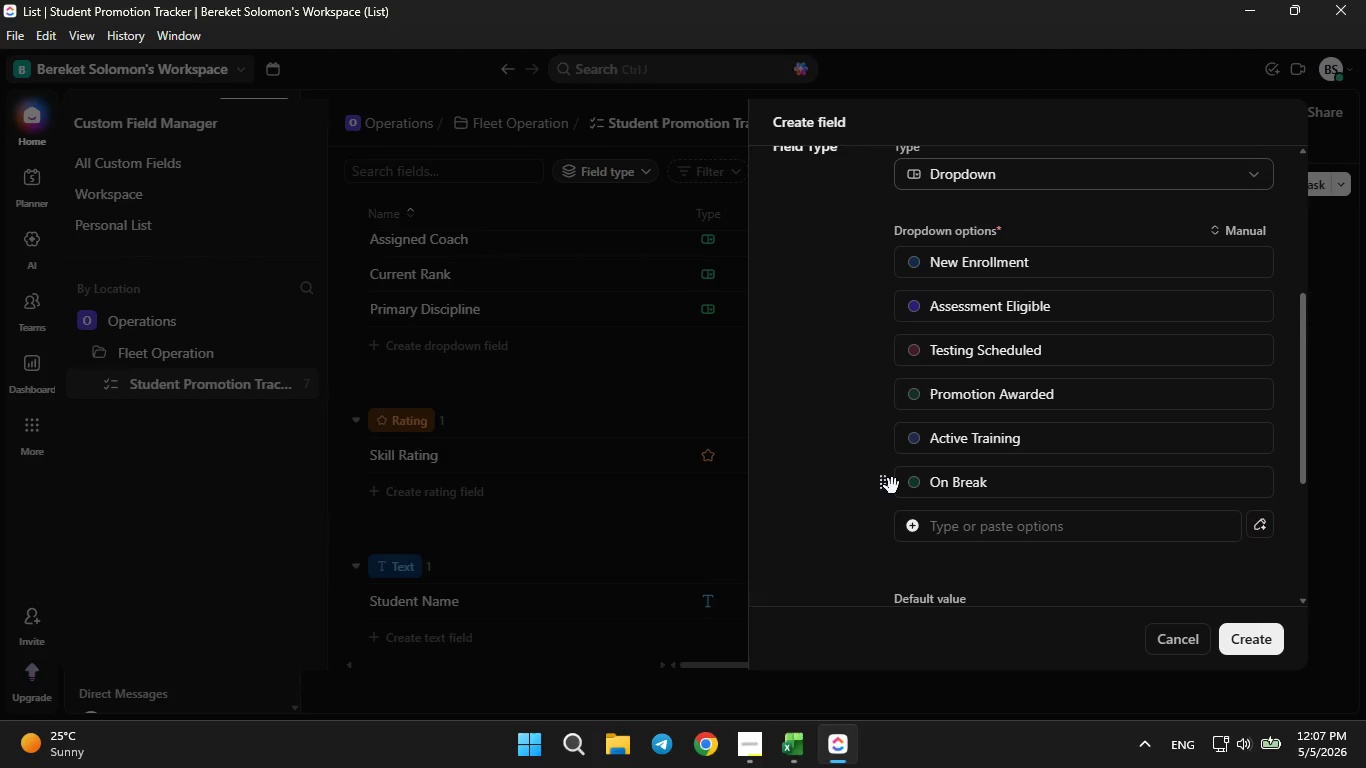 
left_click_drag(start_coordinate=[892, 486], to_coordinate=[891, 264])
 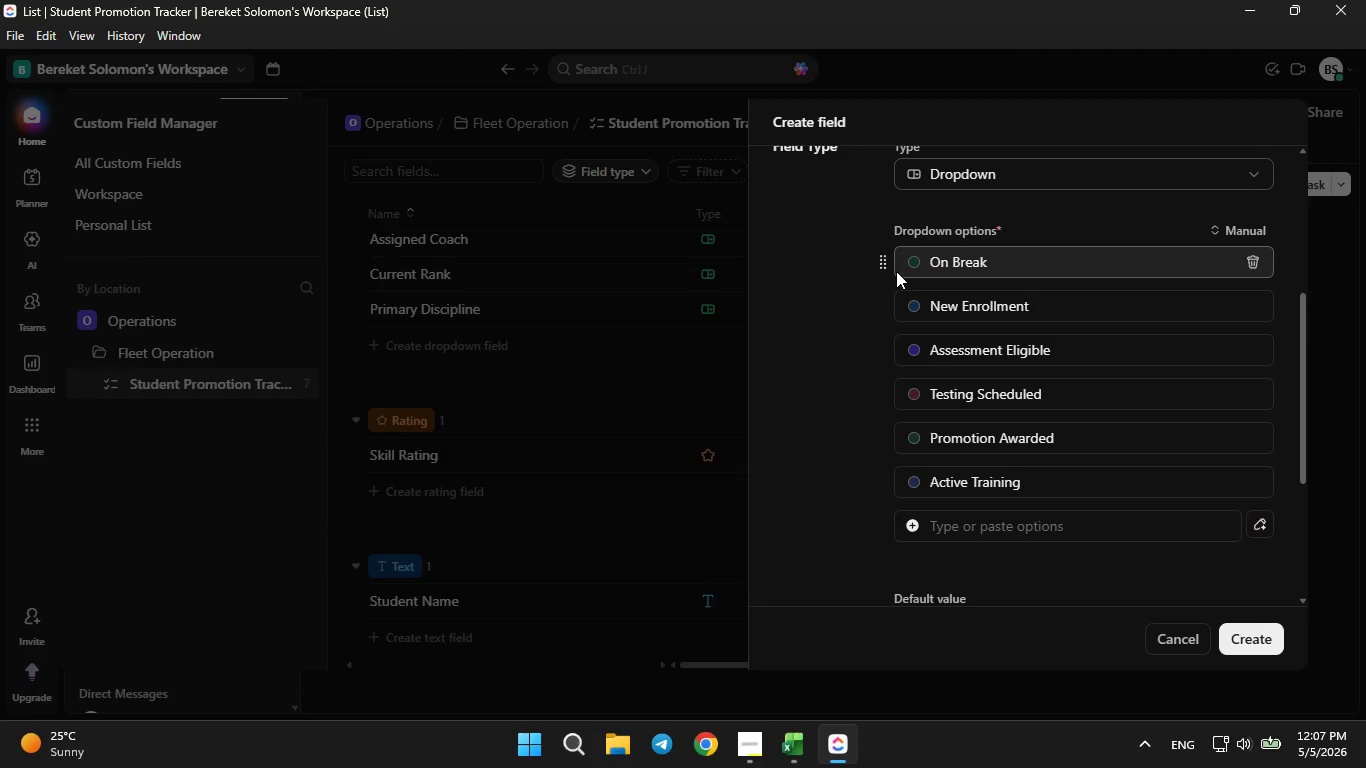 
left_click_drag(start_coordinate=[887, 265], to_coordinate=[866, 490])
 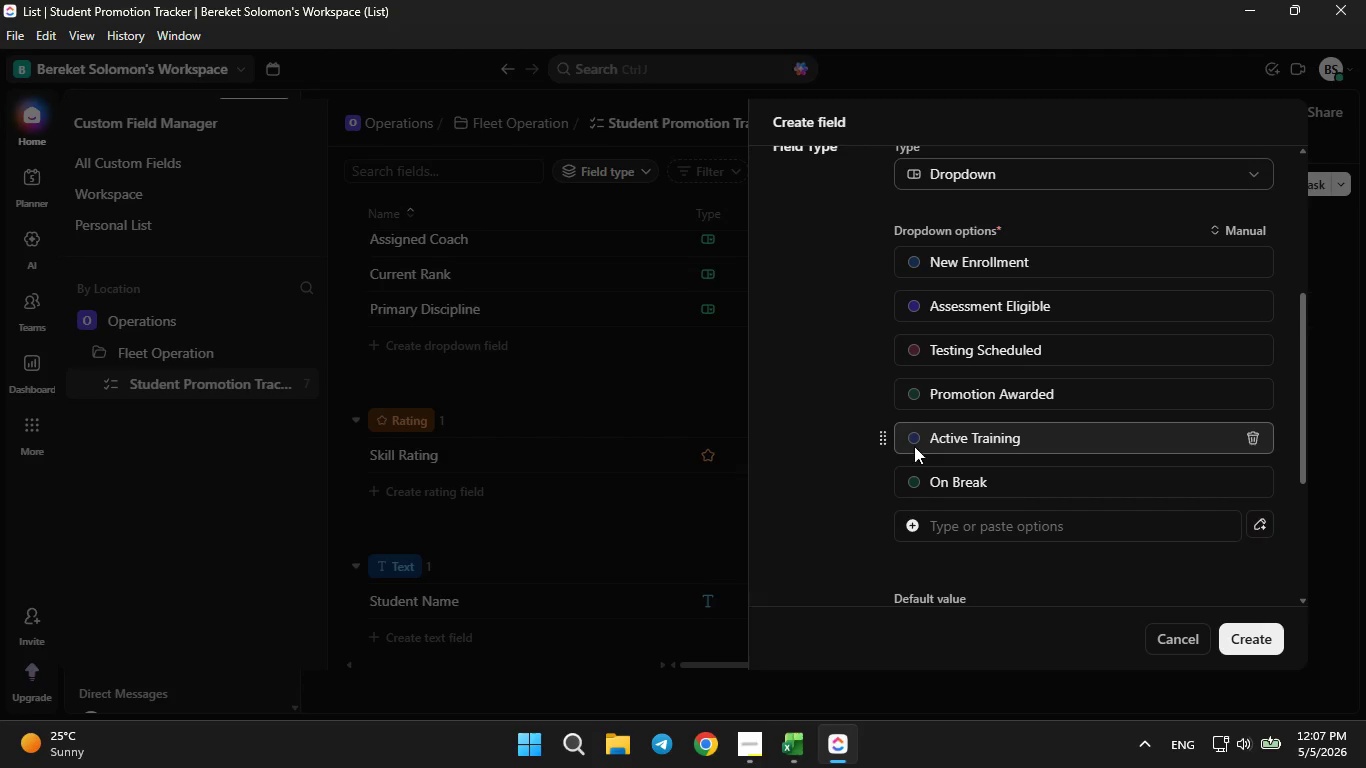 
left_click([914, 440])
 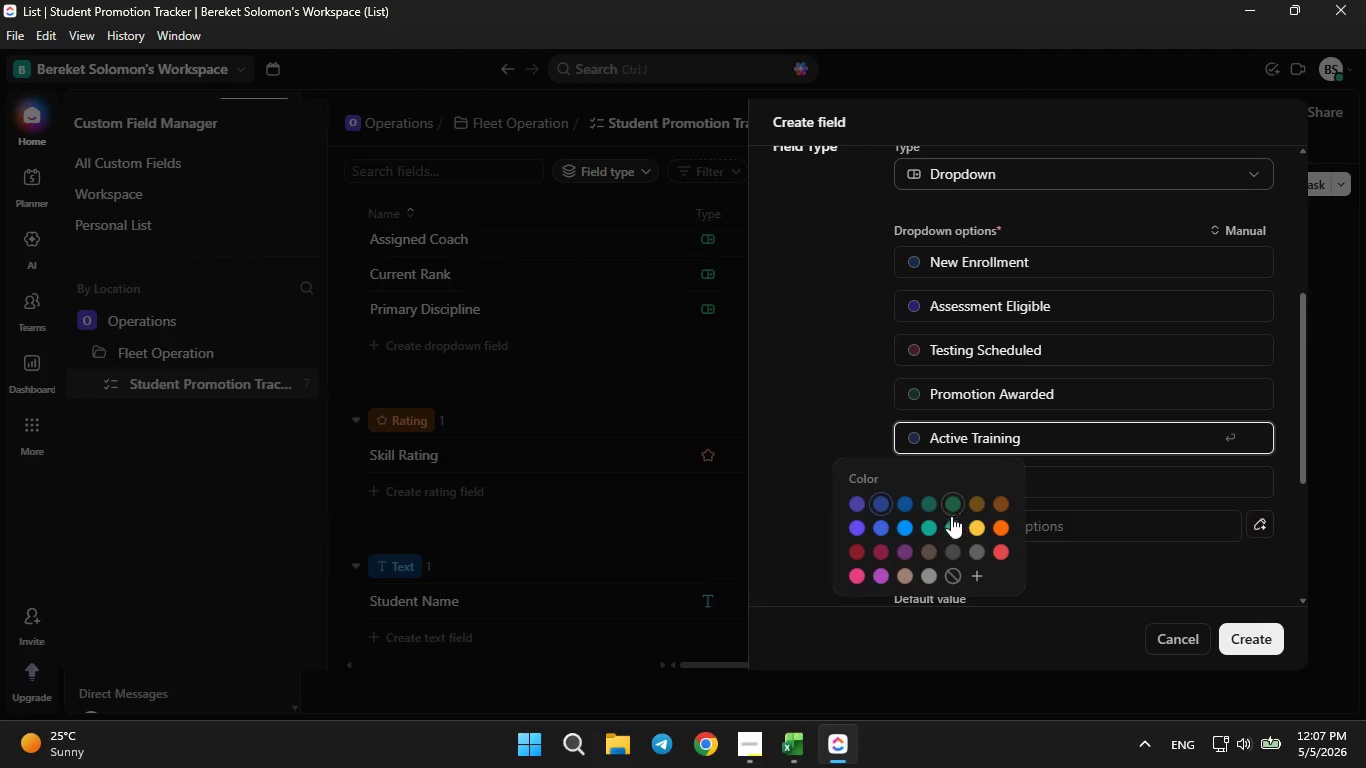 
left_click([949, 519])
 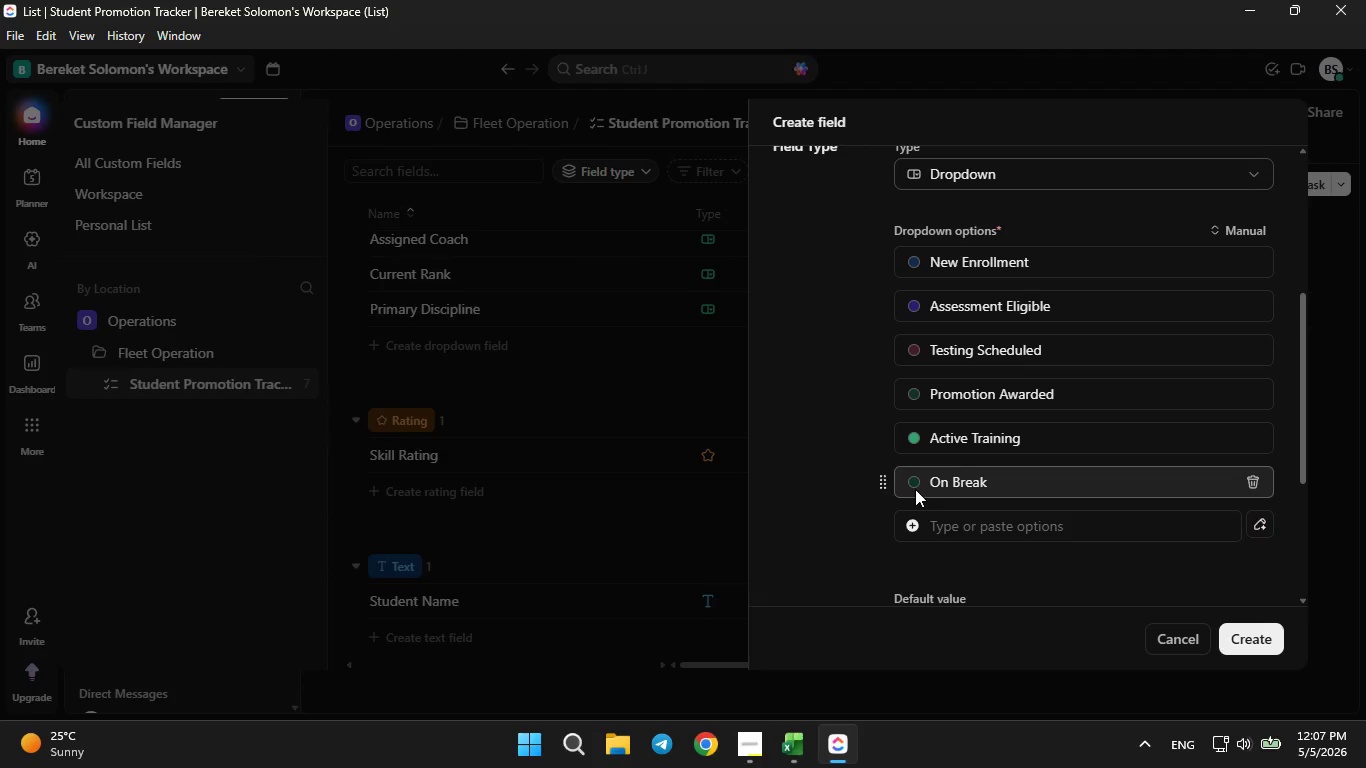 
left_click([914, 488])
 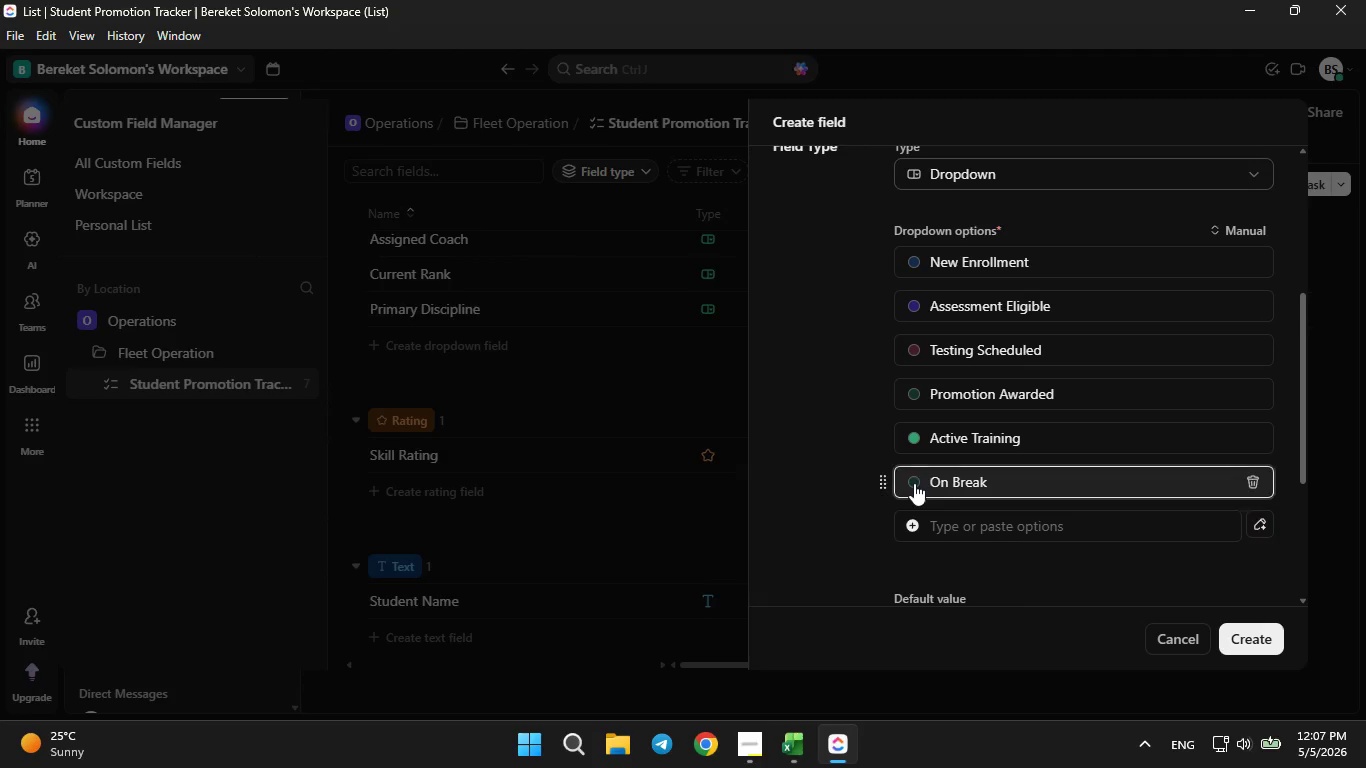 
double_click([914, 483])
 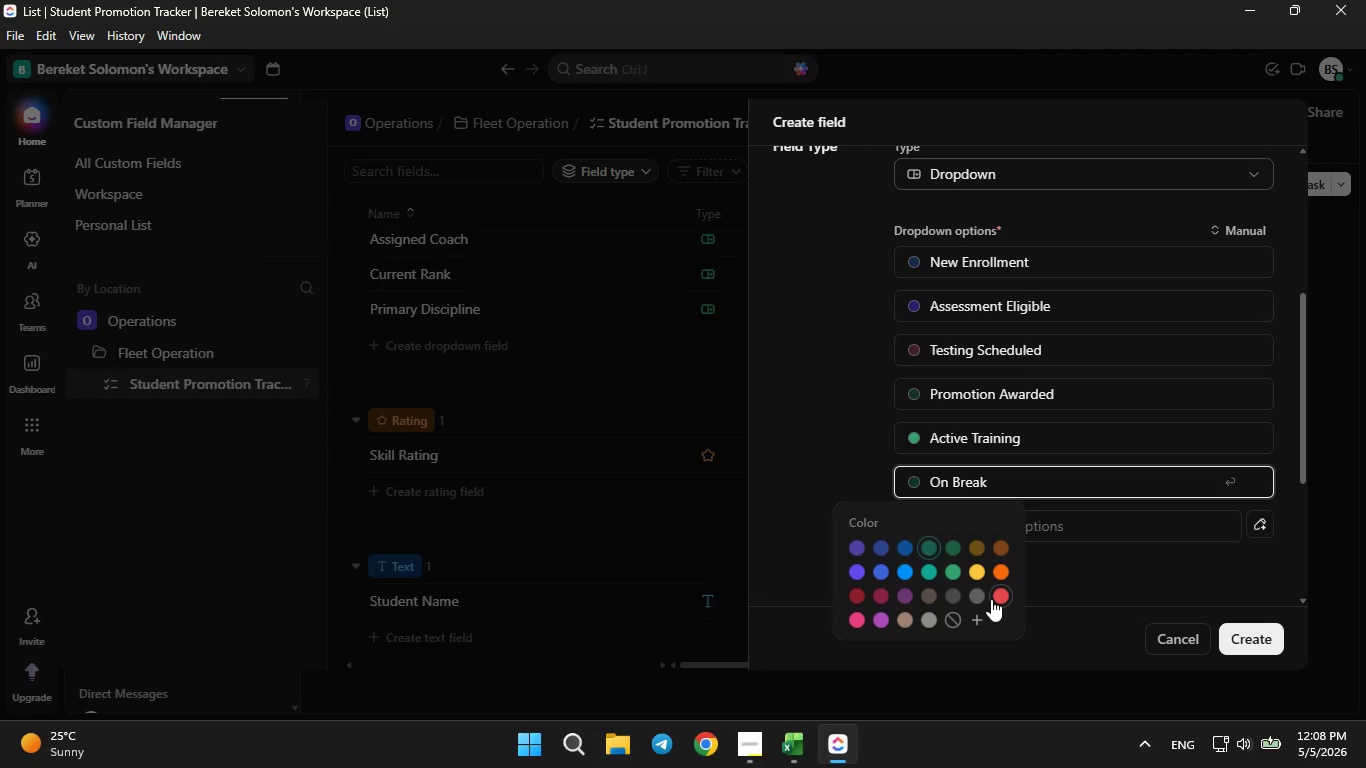 
left_click([991, 599])
 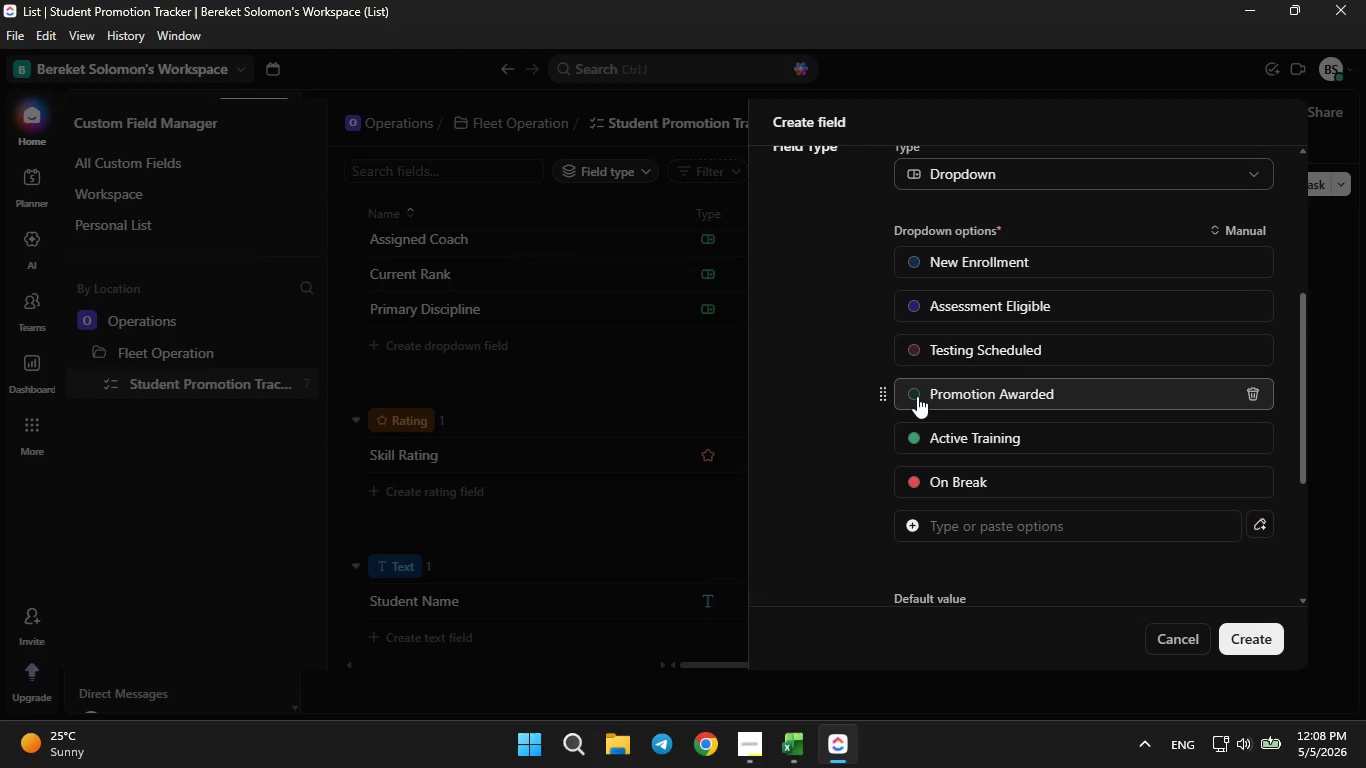 
left_click([916, 395])
 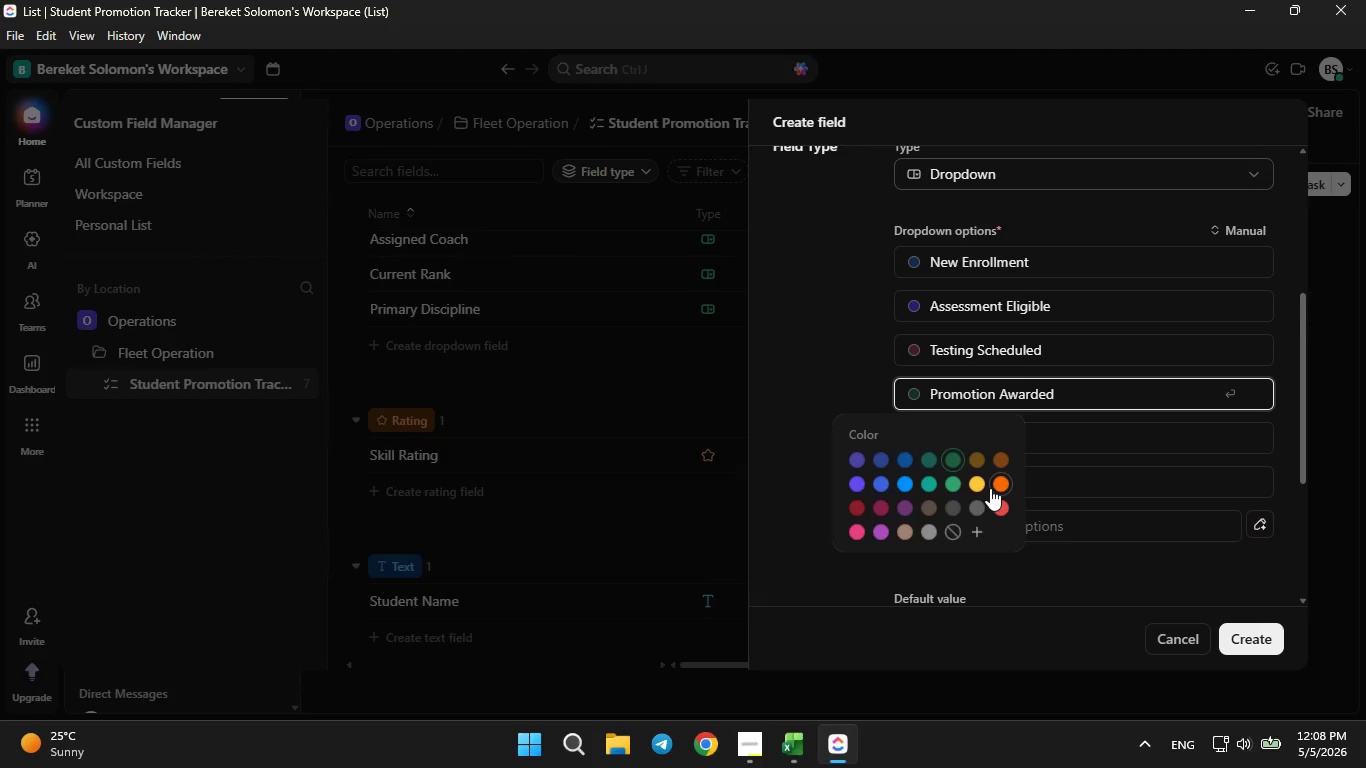 
left_click([991, 487])
 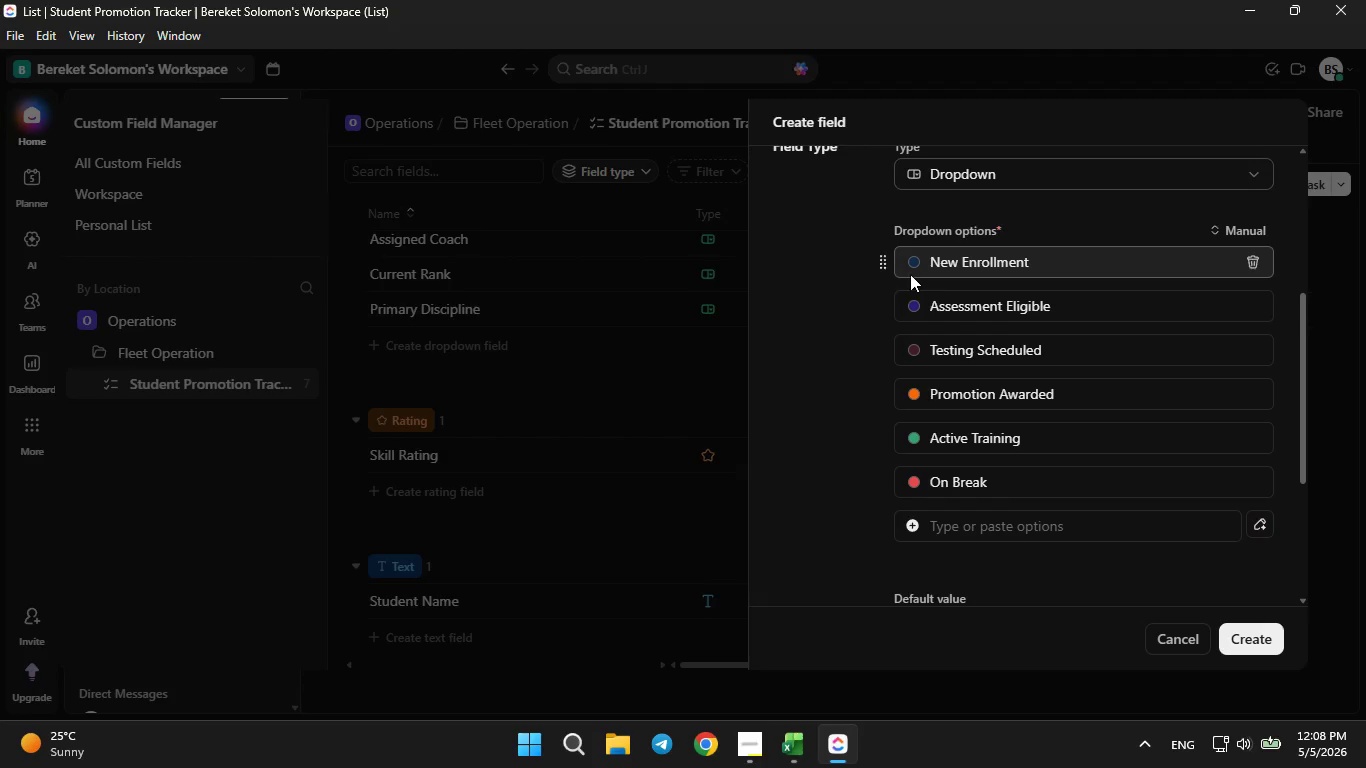 
double_click([912, 267])
 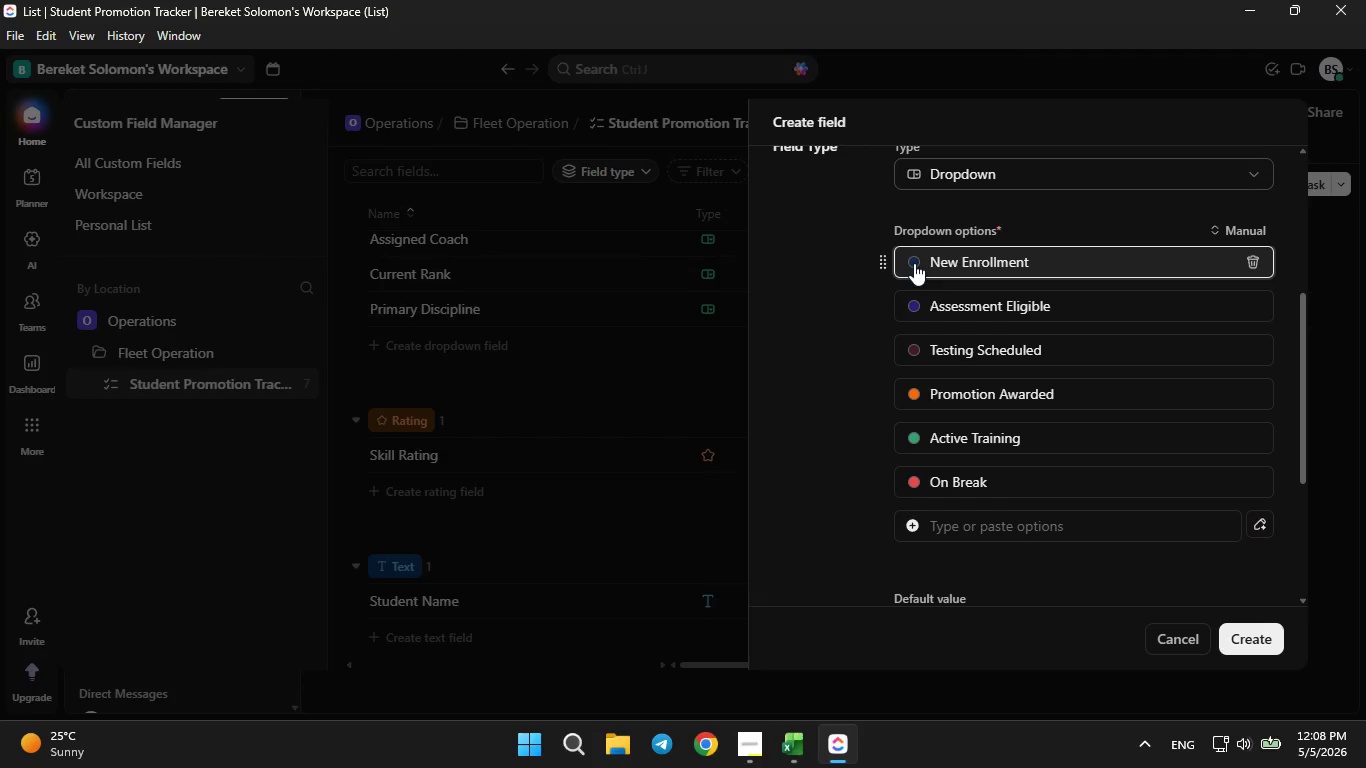 
triple_click([914, 263])
 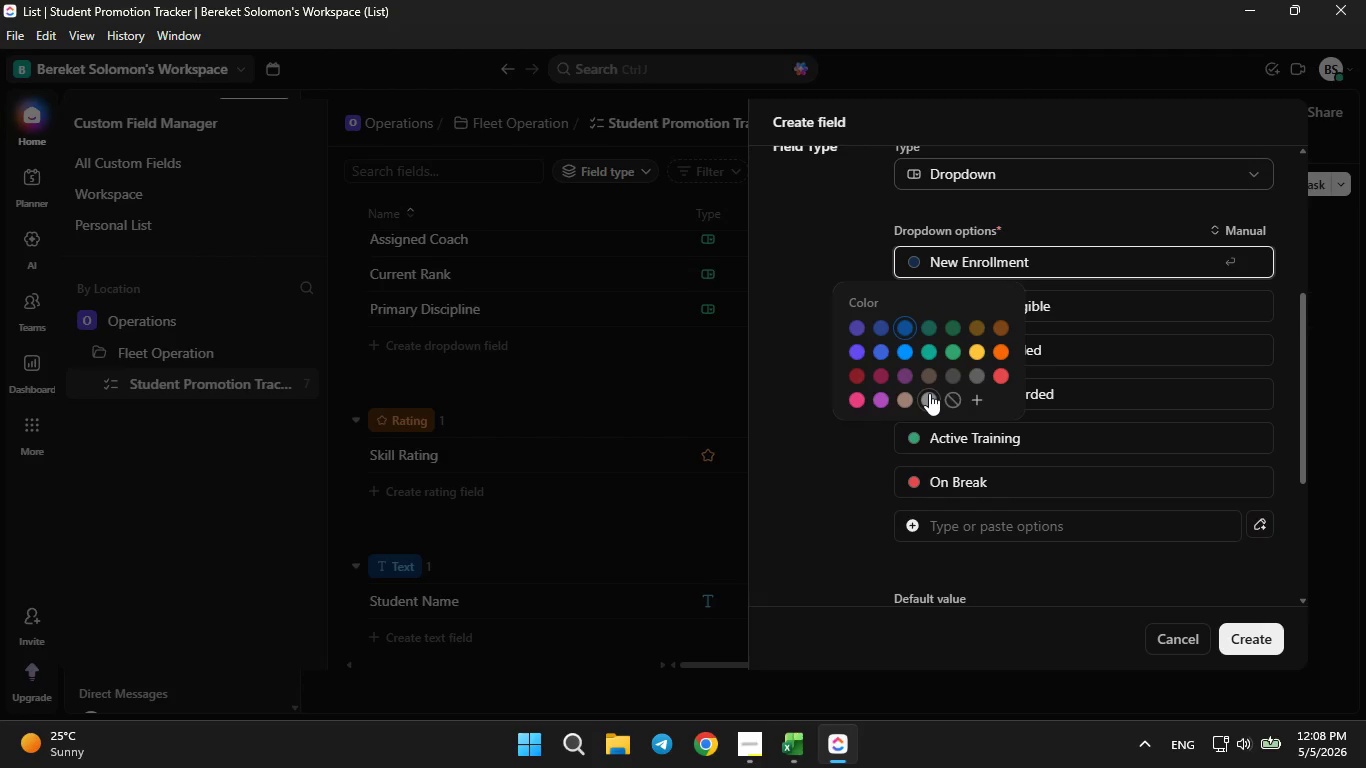 
left_click([929, 393])
 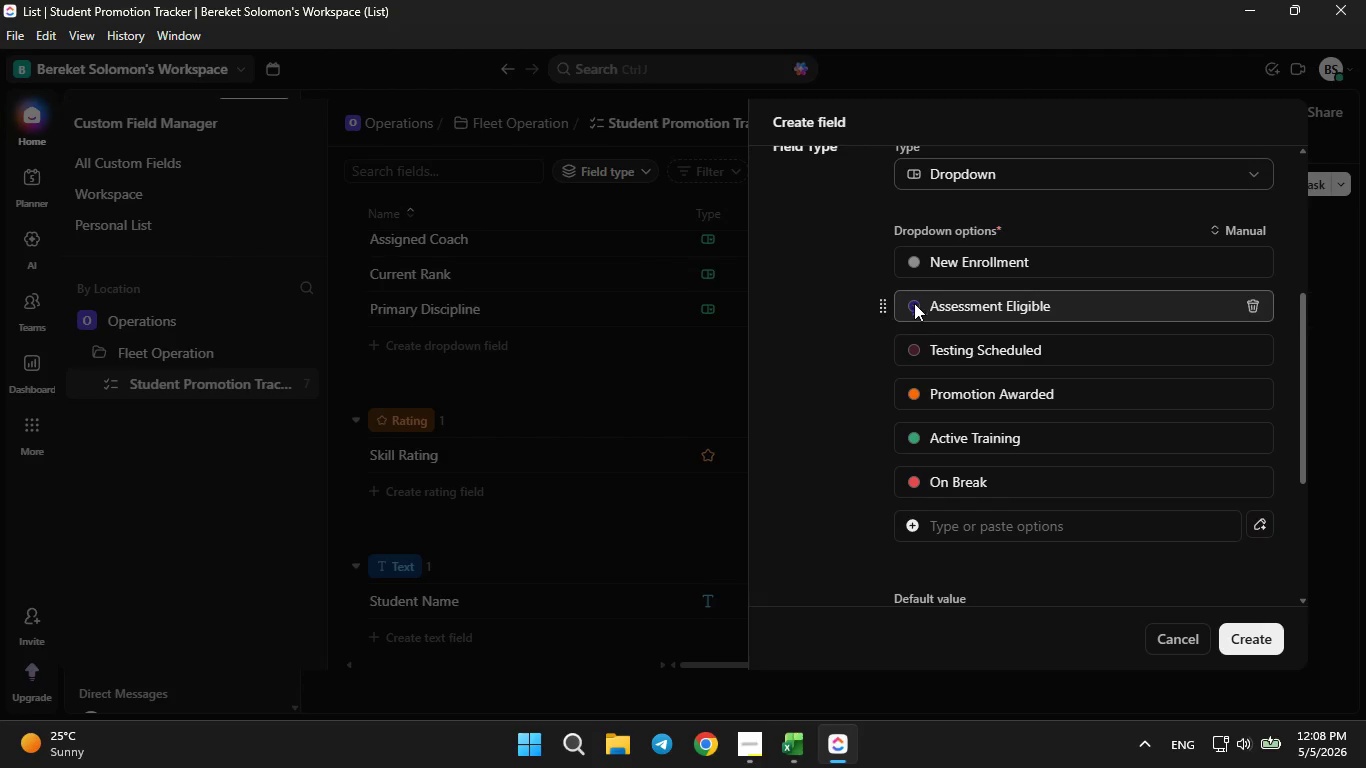 
left_click([913, 308])
 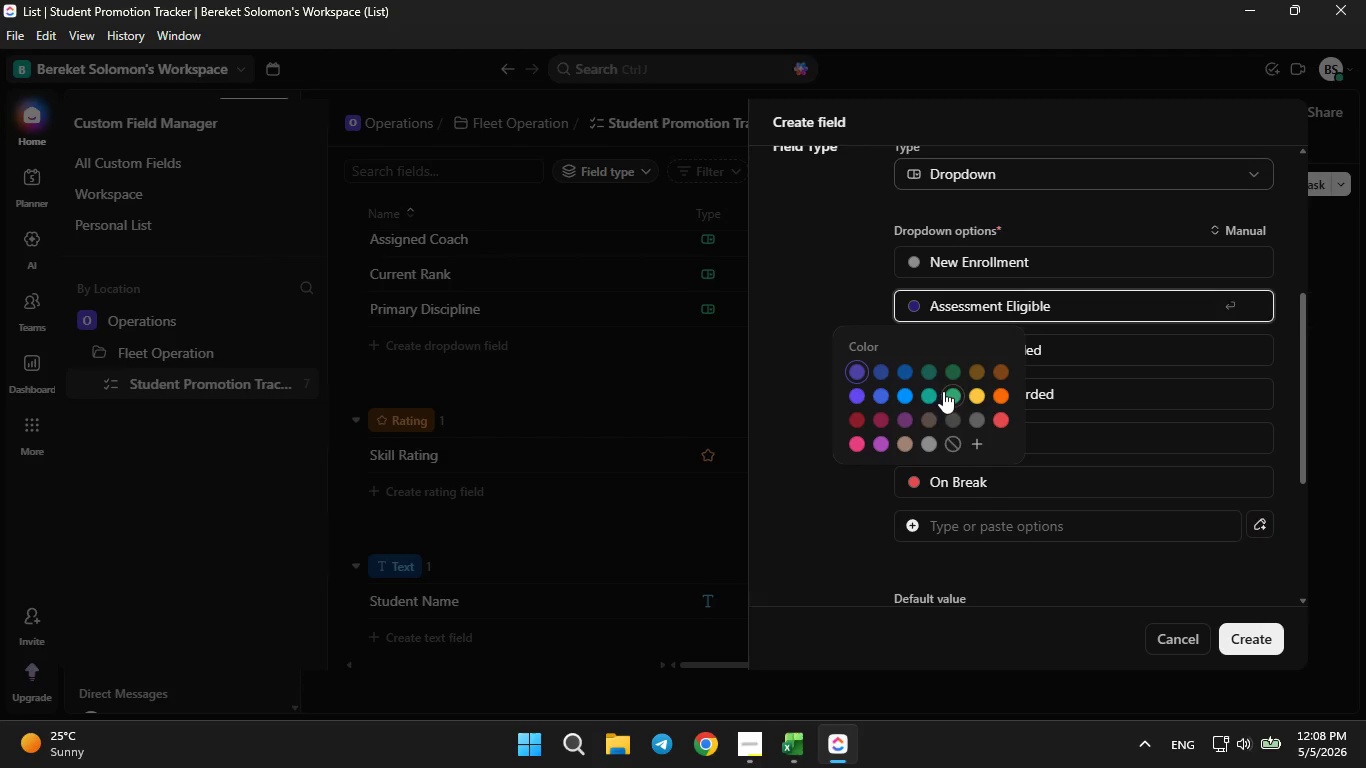 
left_click([910, 399])
 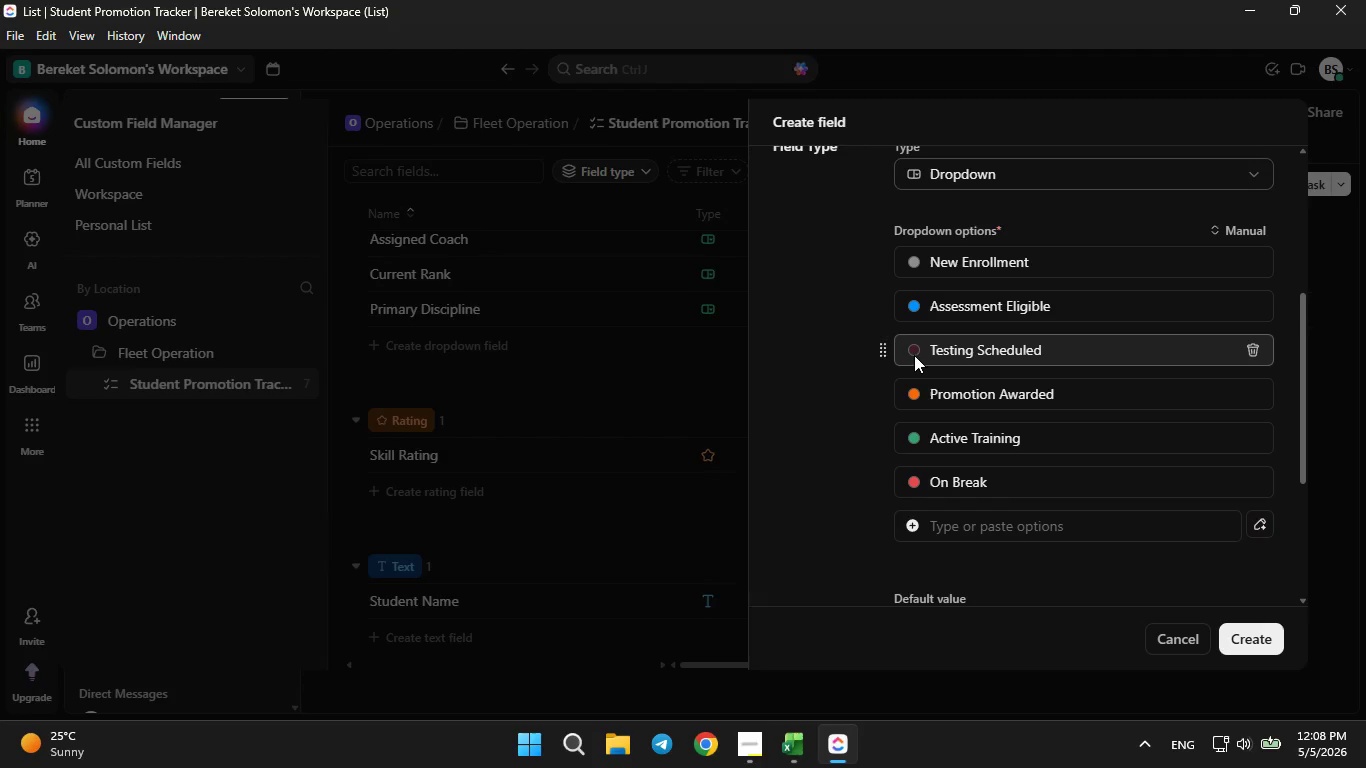 
double_click([914, 346])
 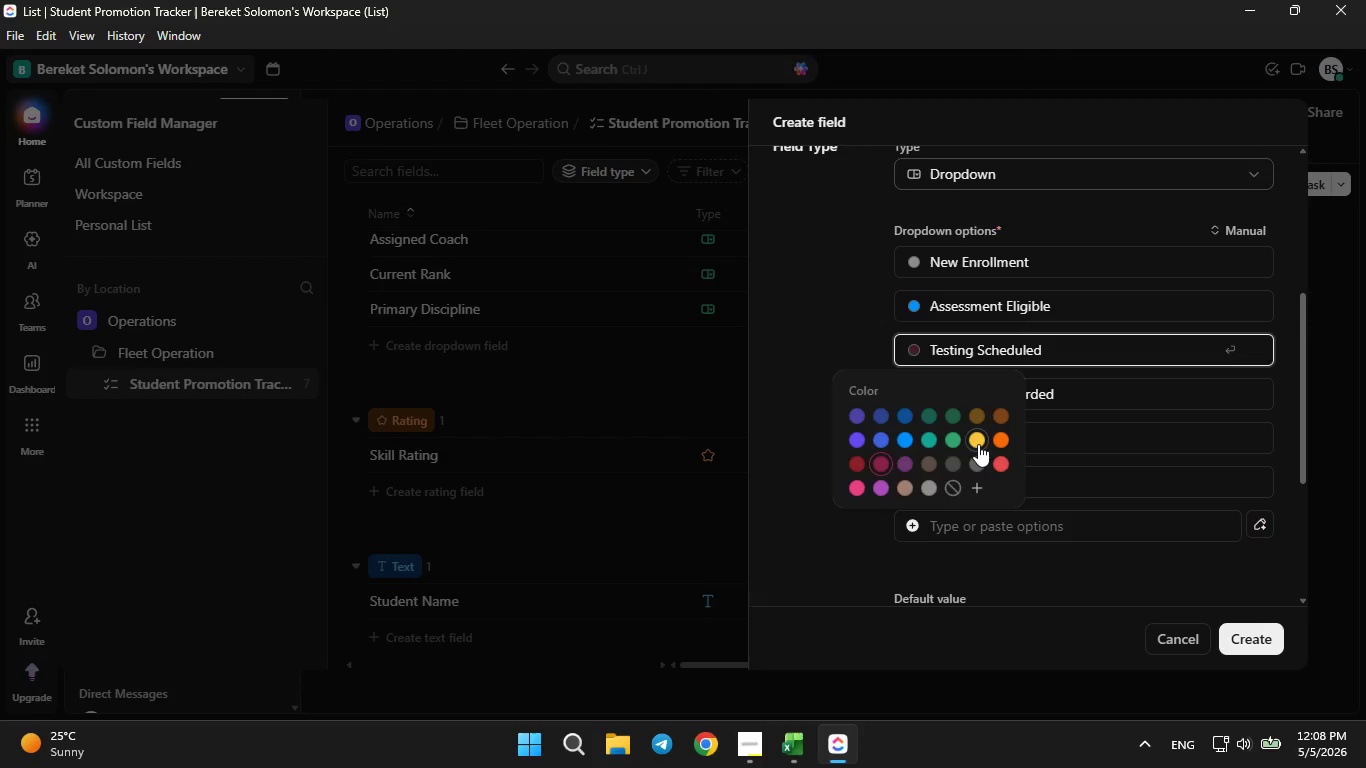 
left_click([978, 444])
 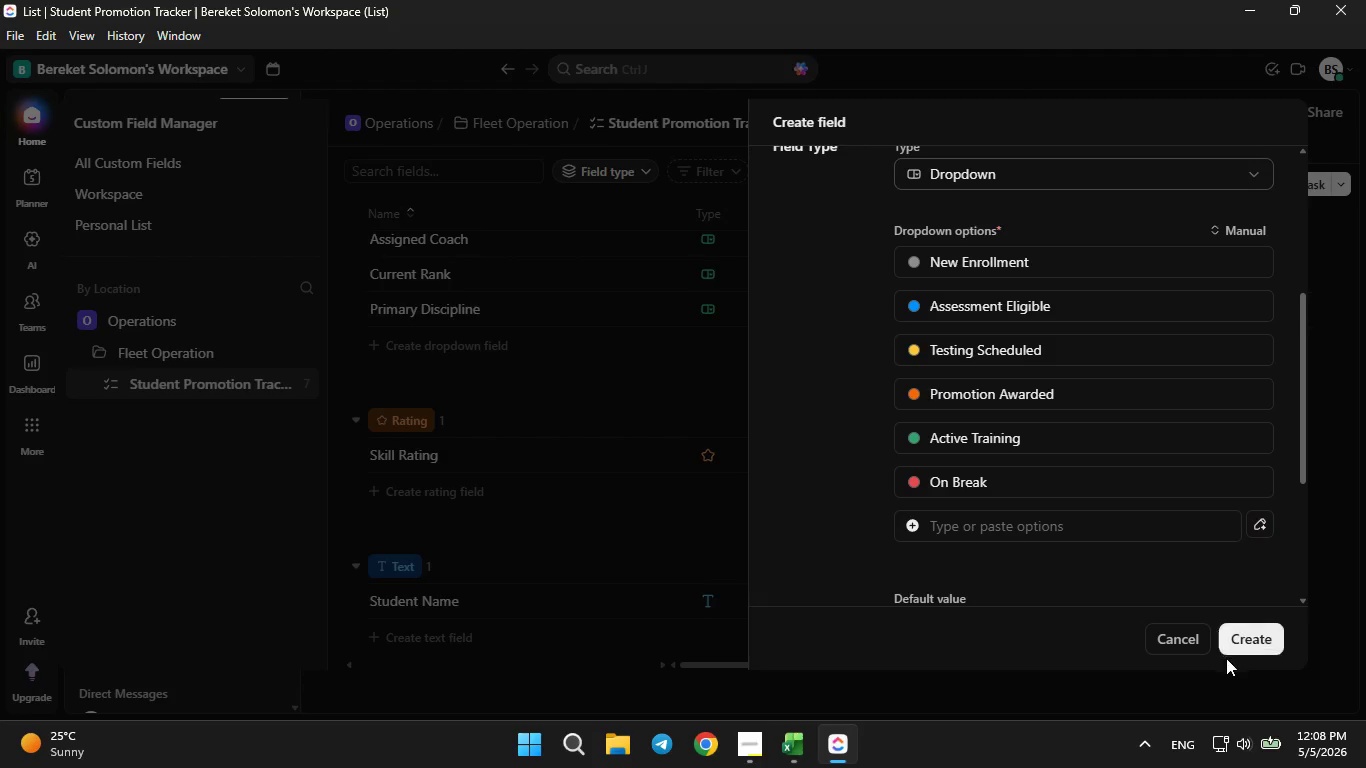 
left_click([1252, 644])
 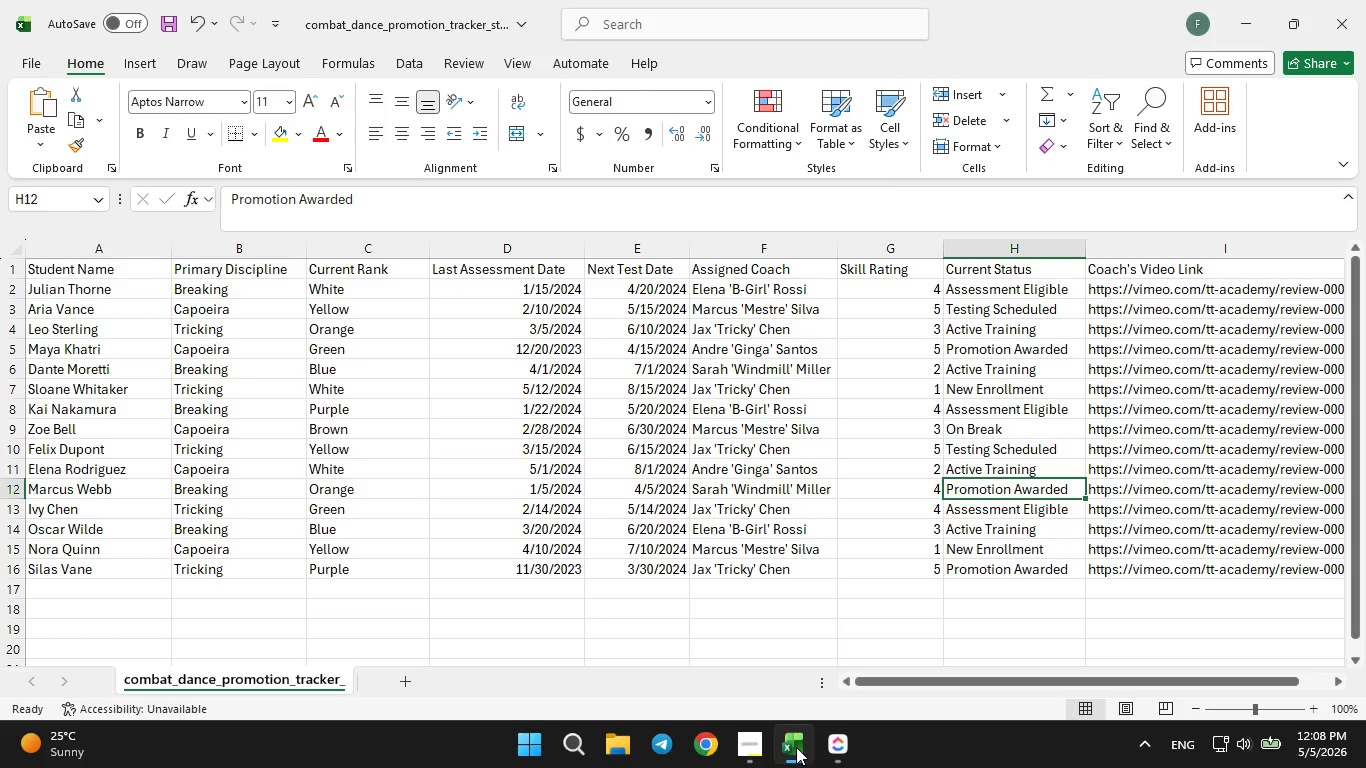 
left_click([796, 746])
 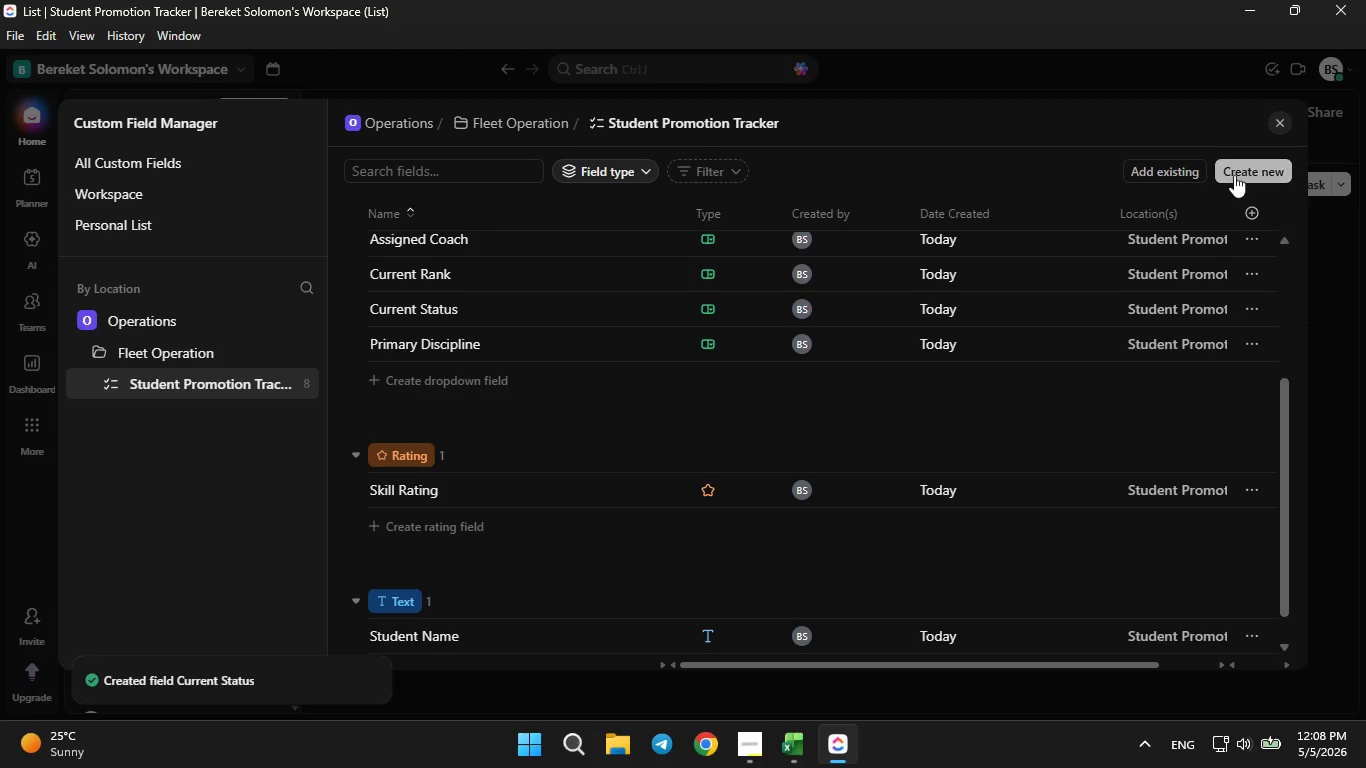 
left_click([1234, 175])
 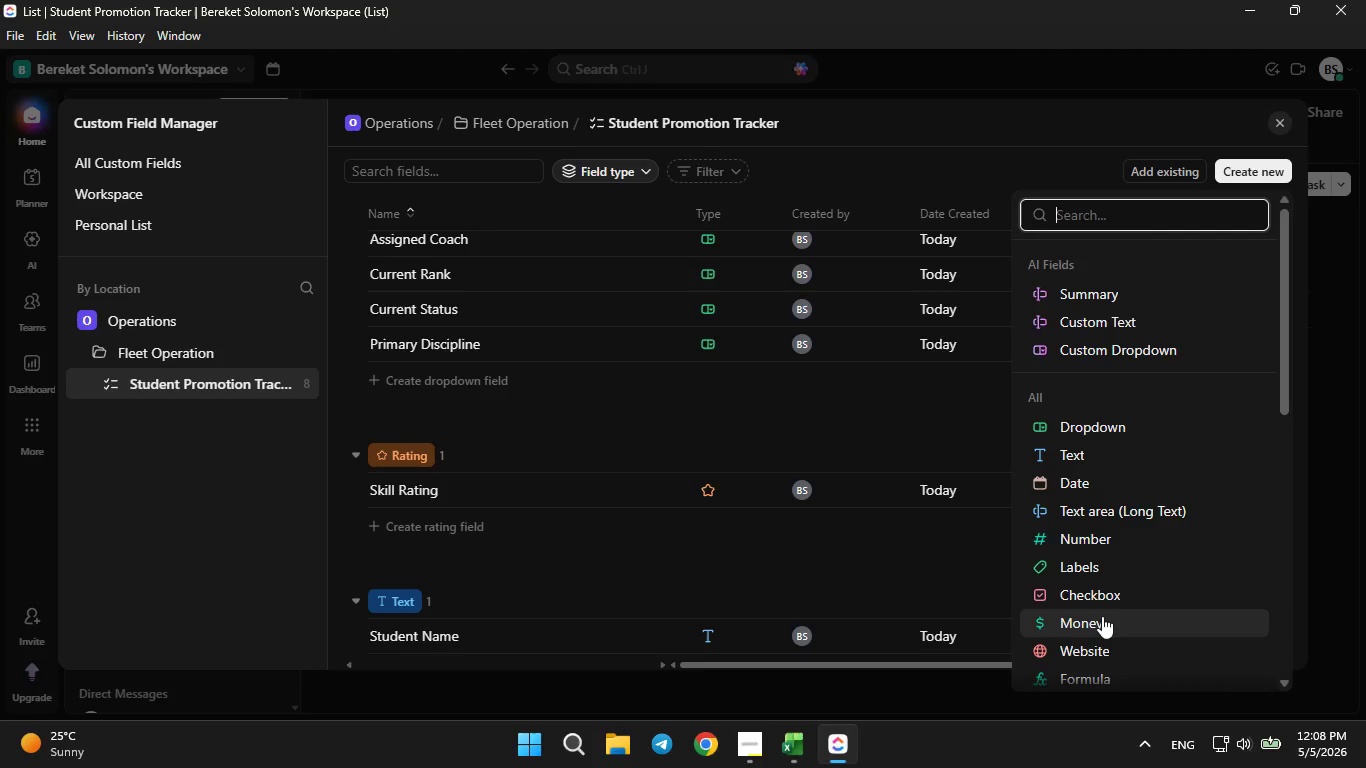 
left_click([1098, 650])
 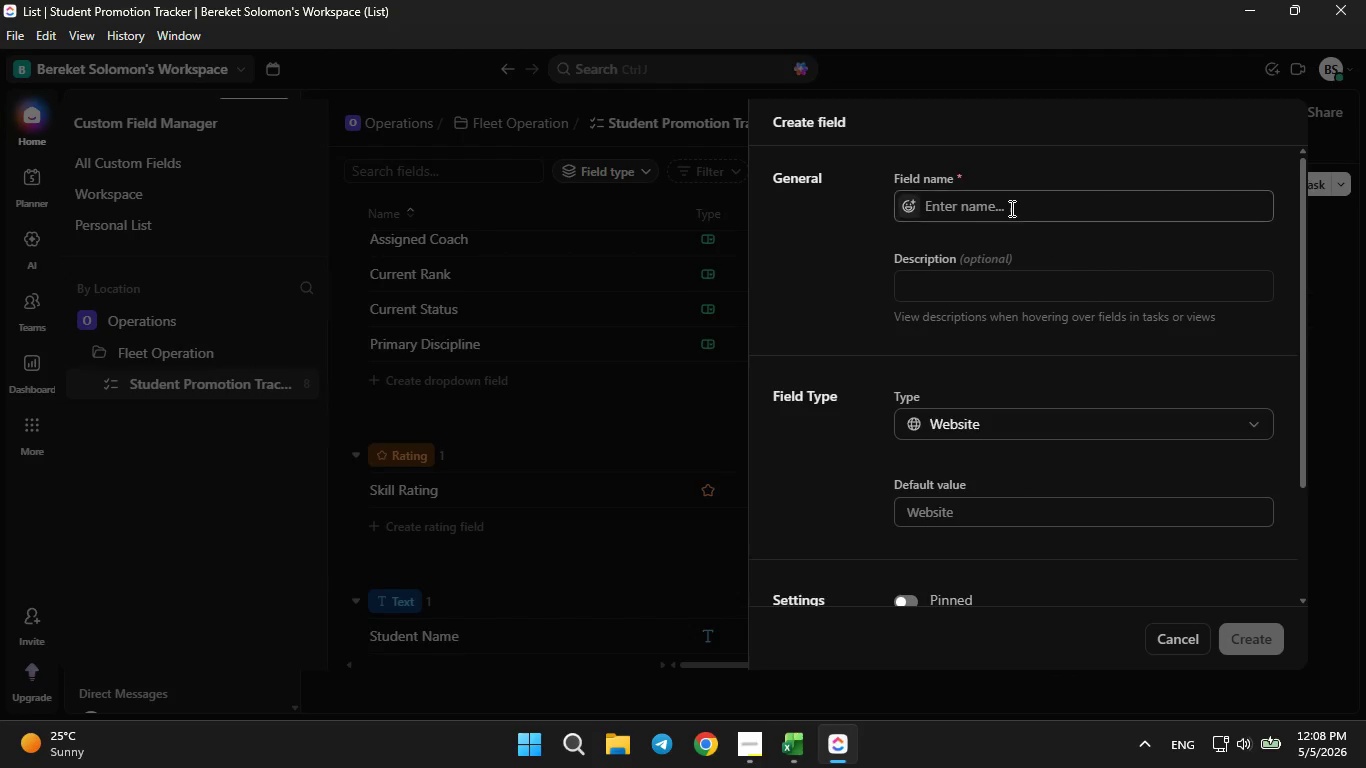 
left_click([1010, 208])
 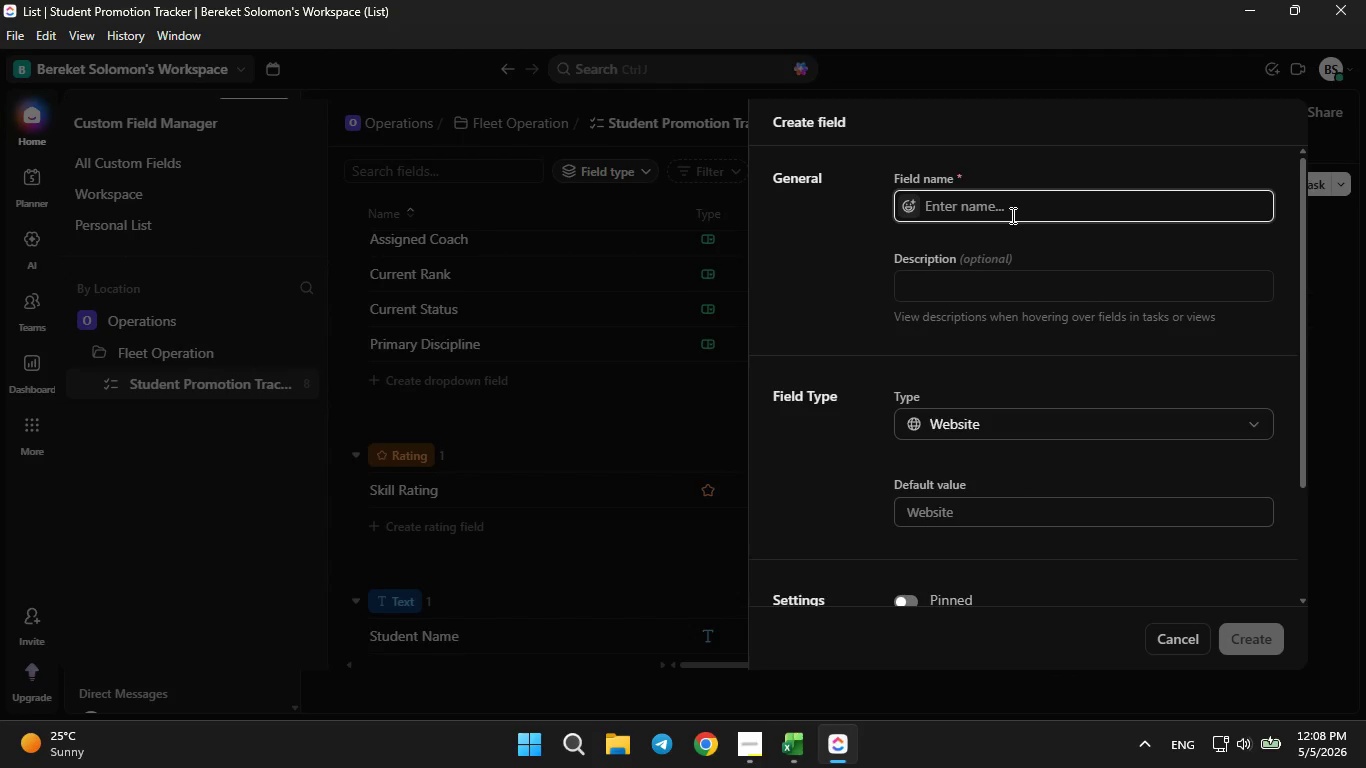 
type(Coach)
 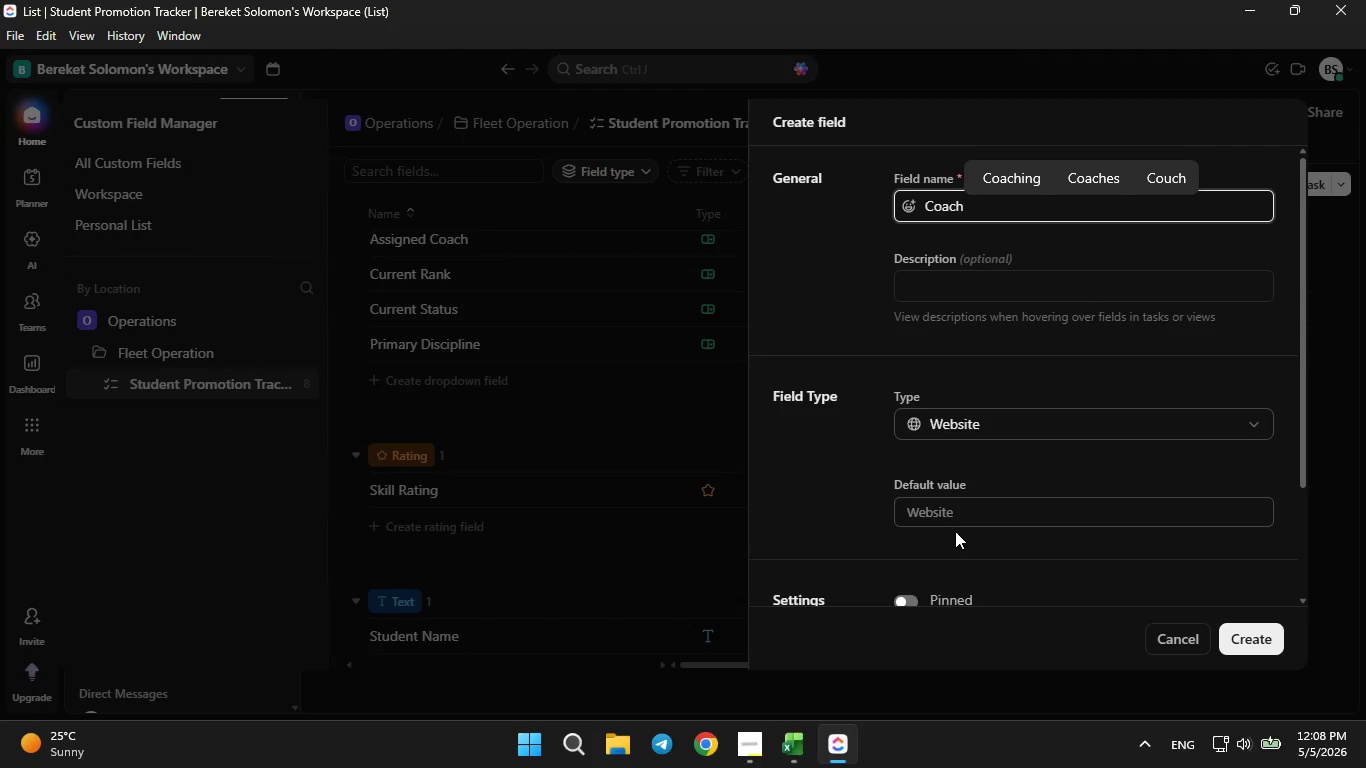 
left_click([808, 733])
 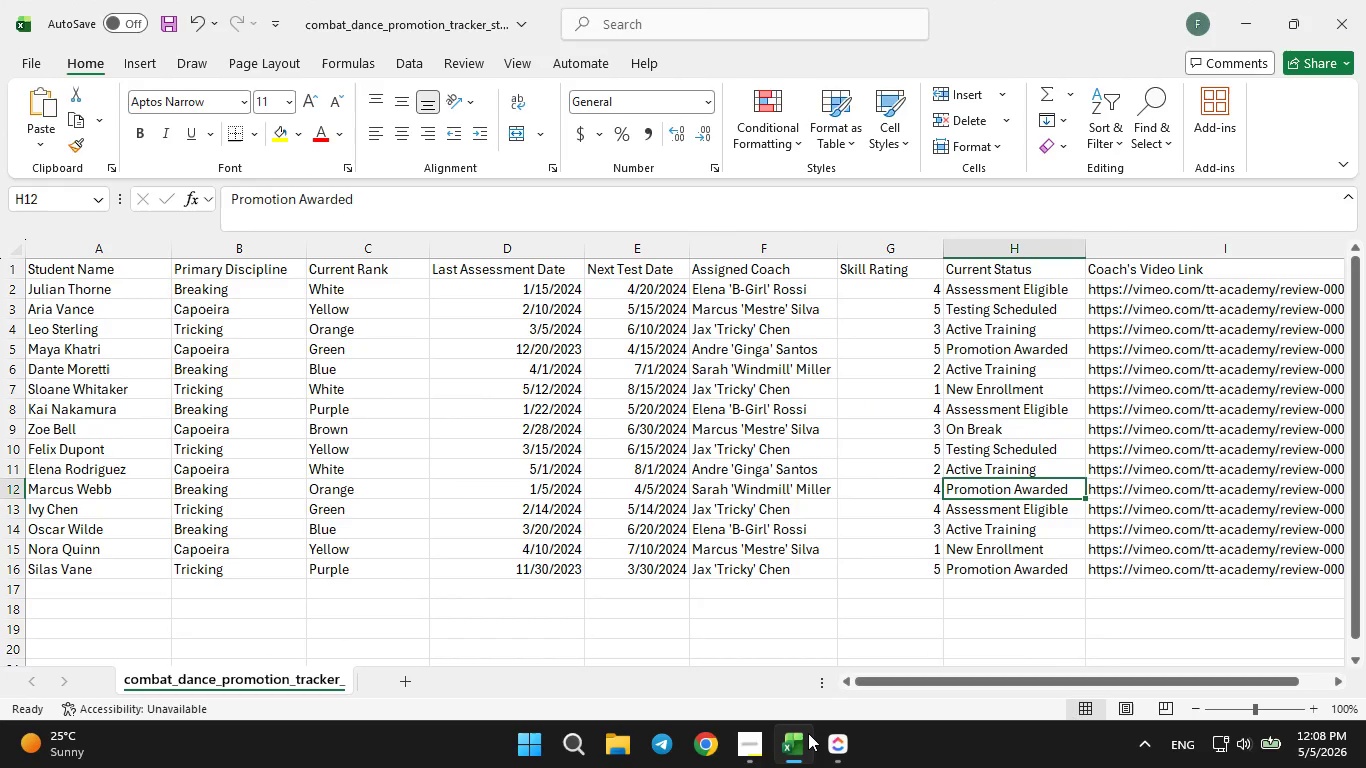 
left_click([808, 733])
 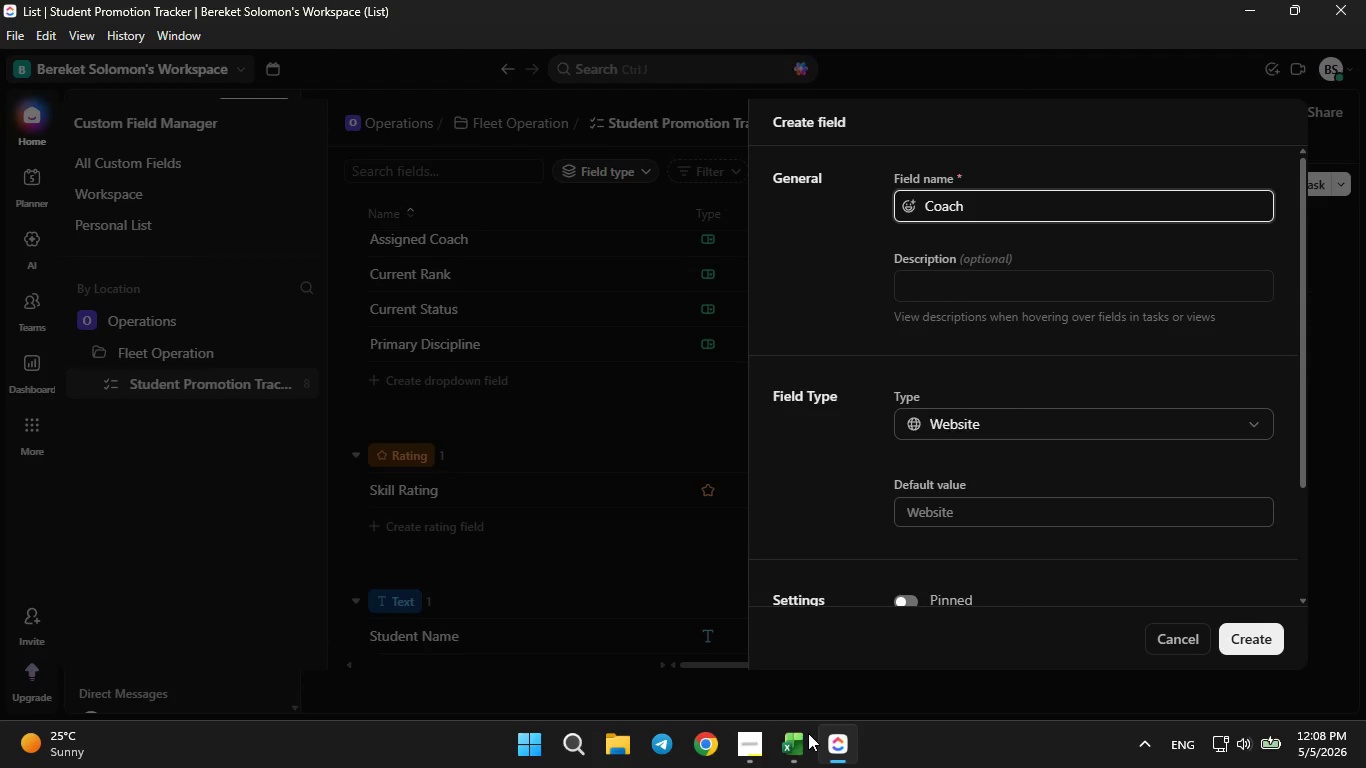 
type(`s Video )
 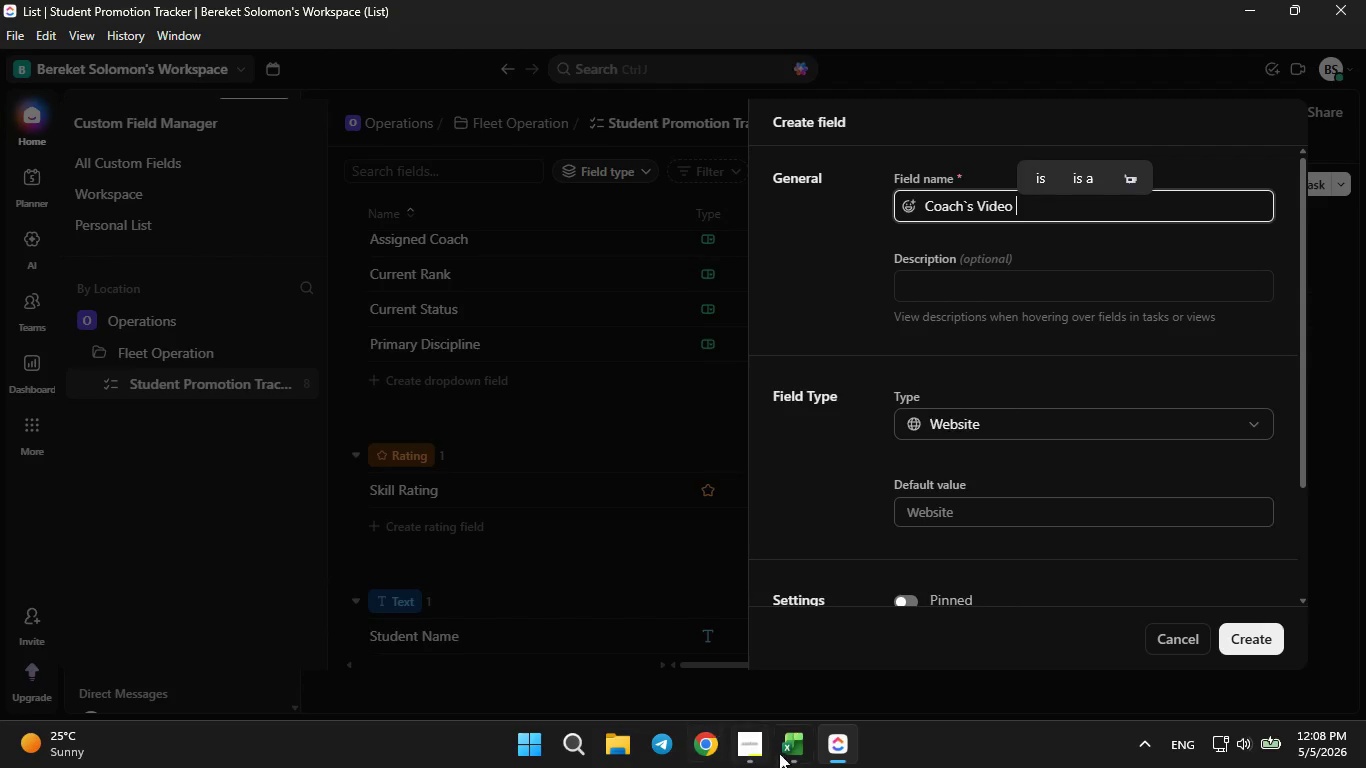 
left_click([782, 756])
 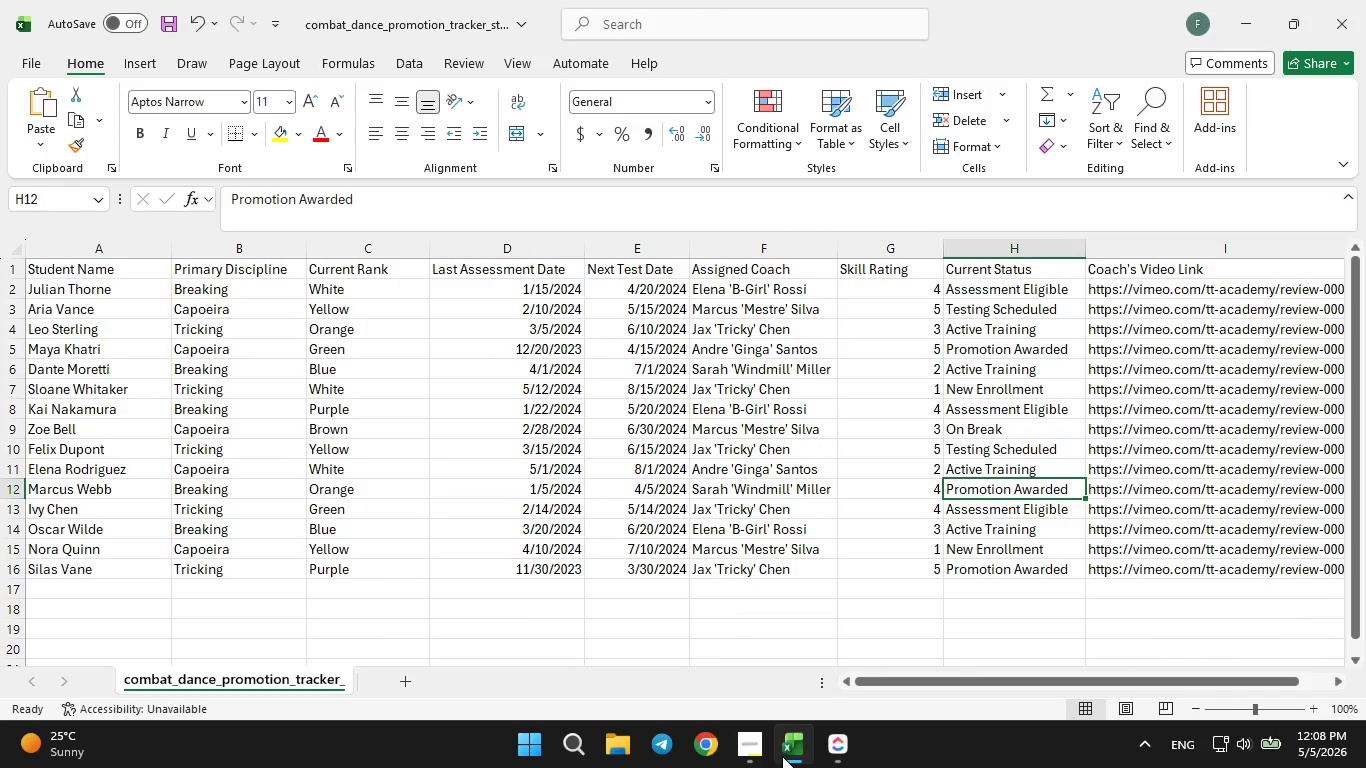 
left_click([782, 756])
 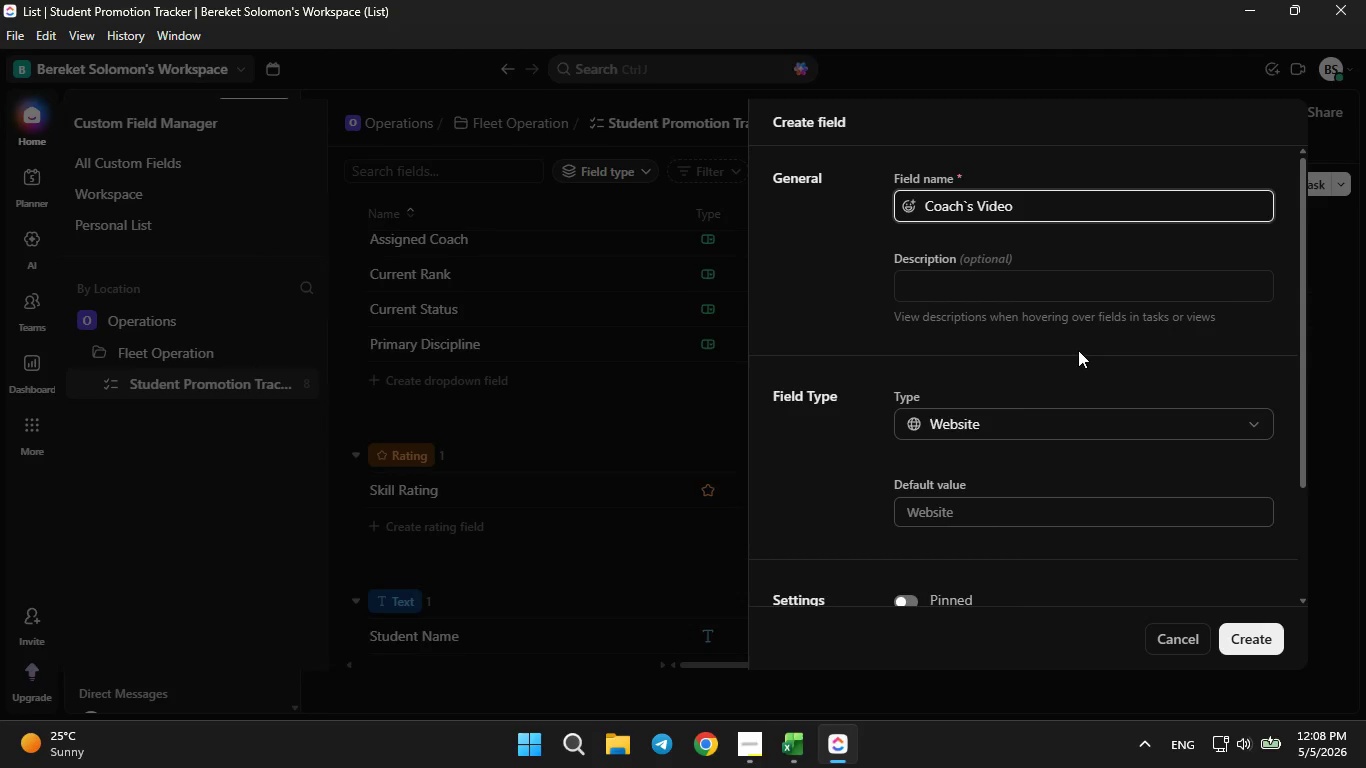 
type( Link)
 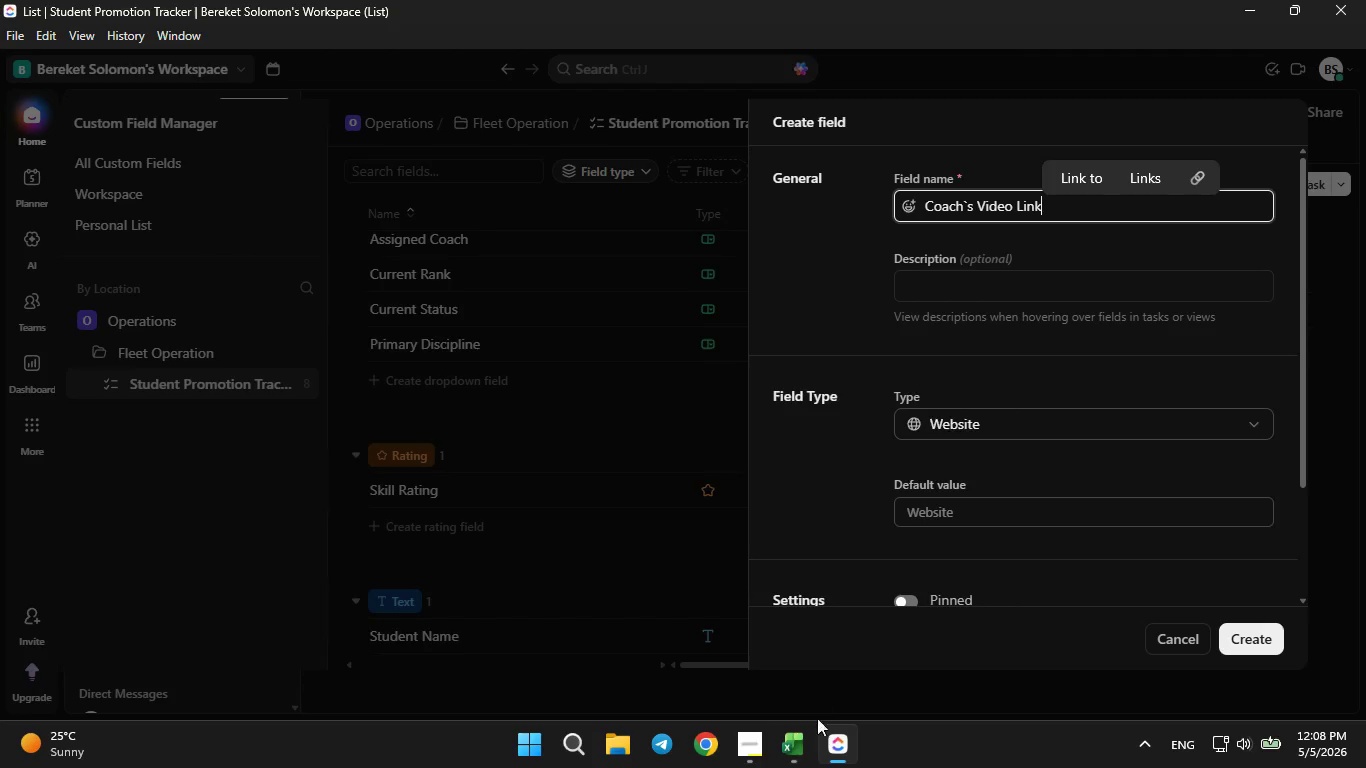 
left_click([812, 747])
 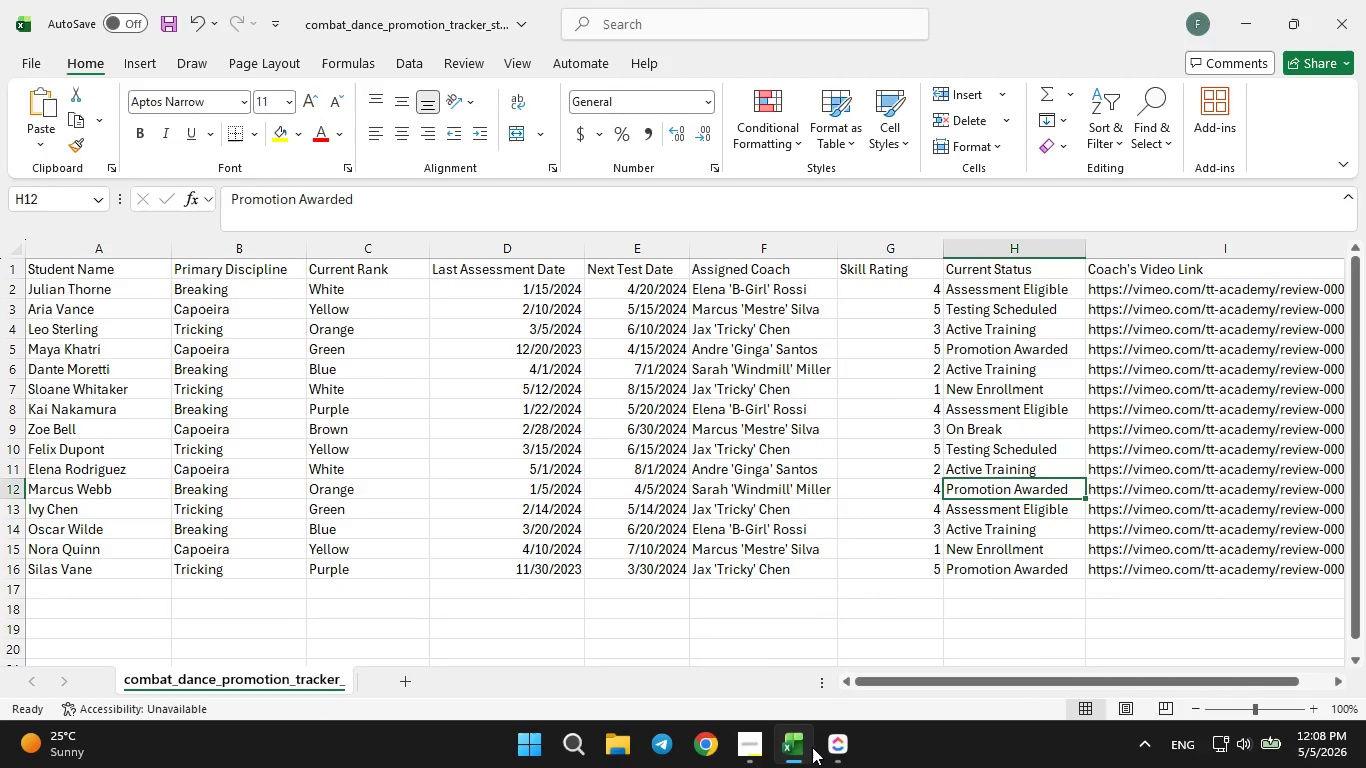 
left_click([812, 747])
 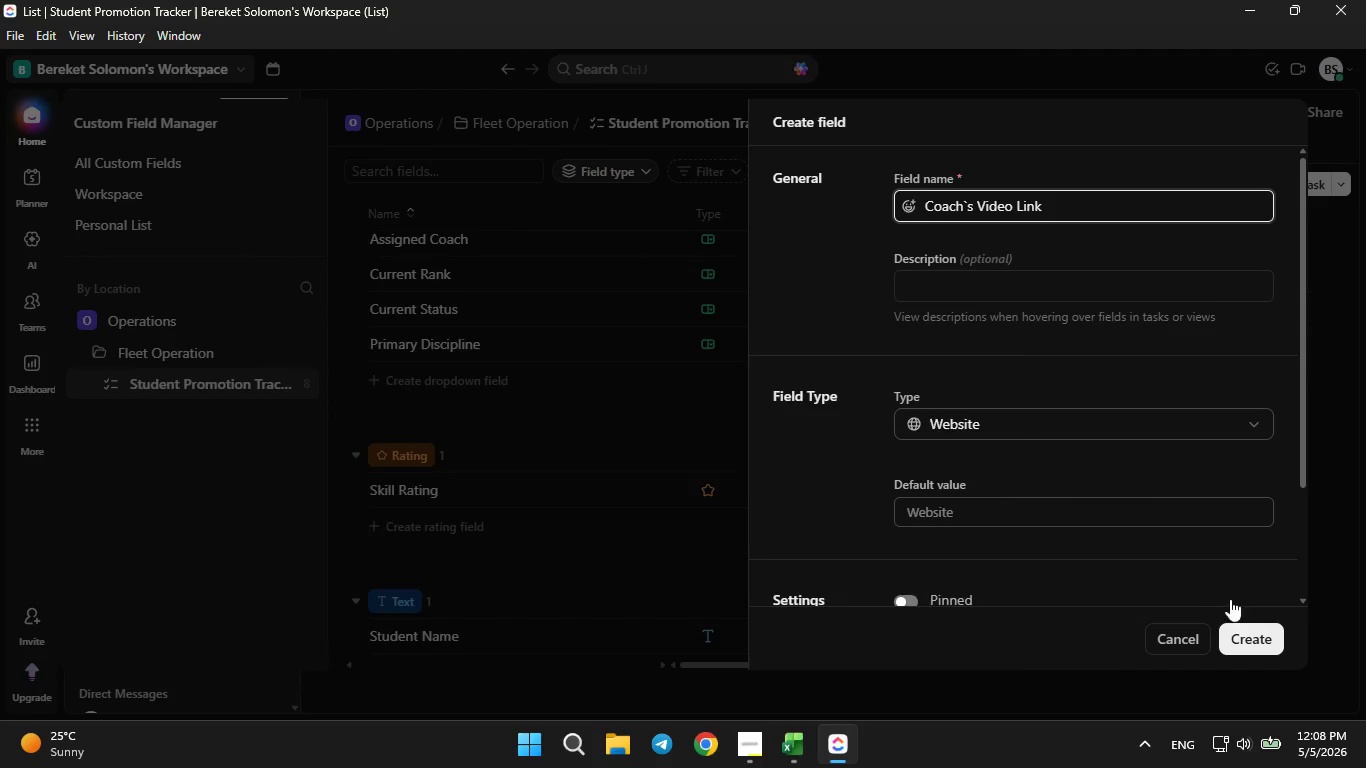 
left_click([1257, 632])
 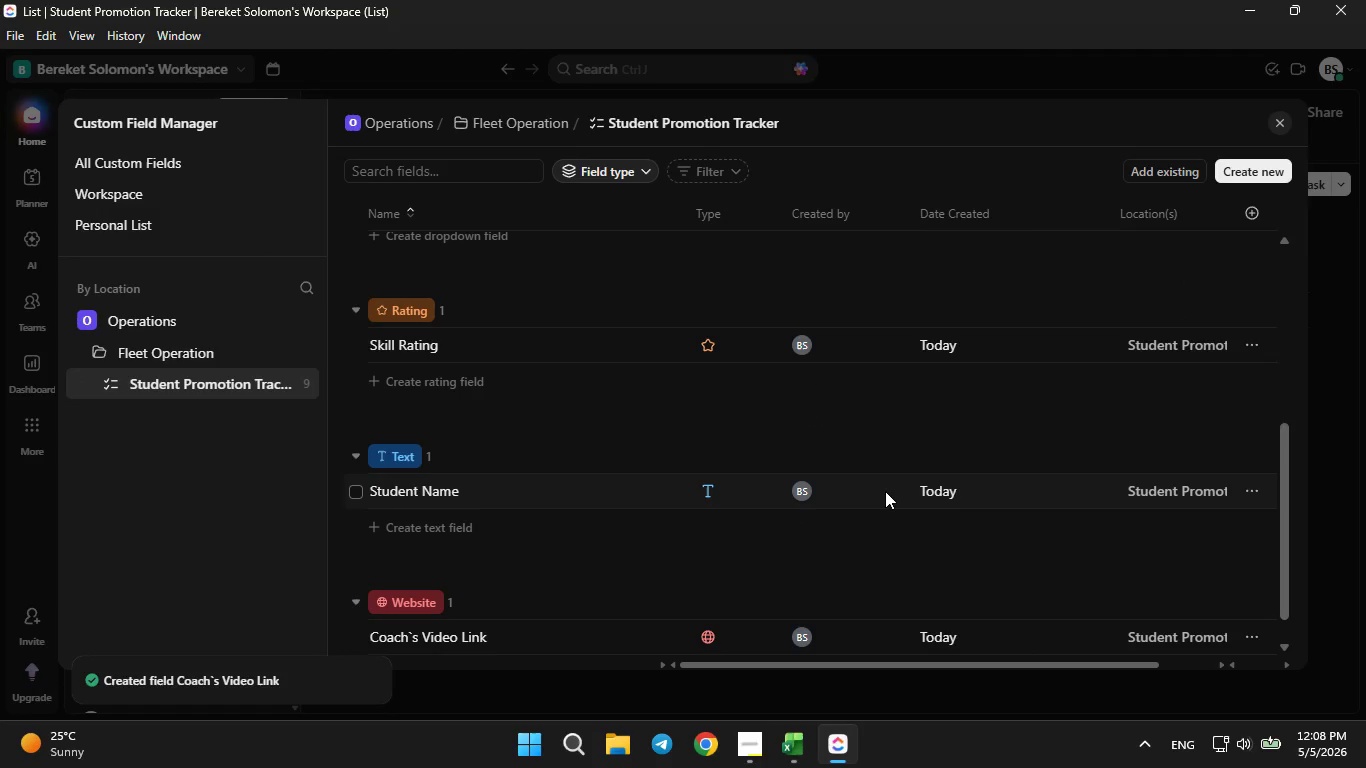 
scroll: coordinate [885, 491], scroll_direction: up, amount: 21.0
 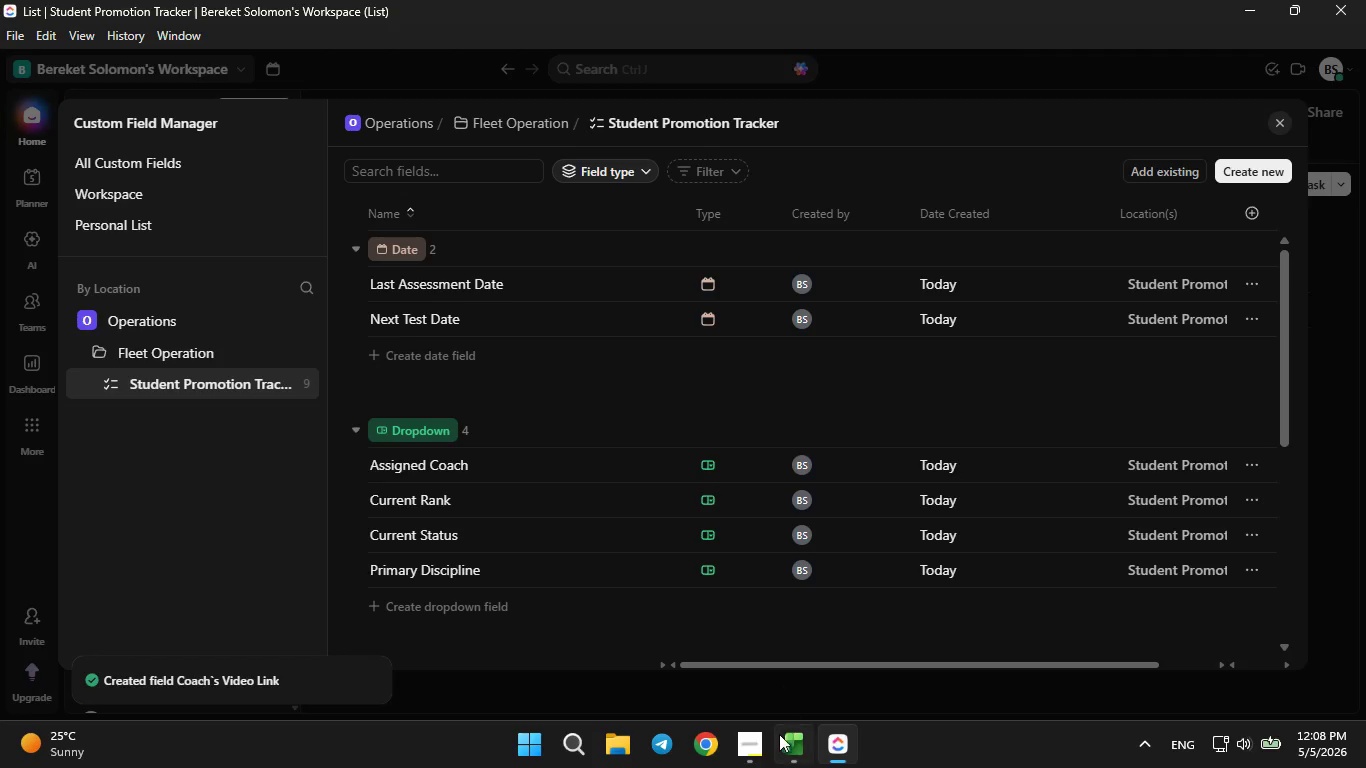 
left_click([779, 736])
 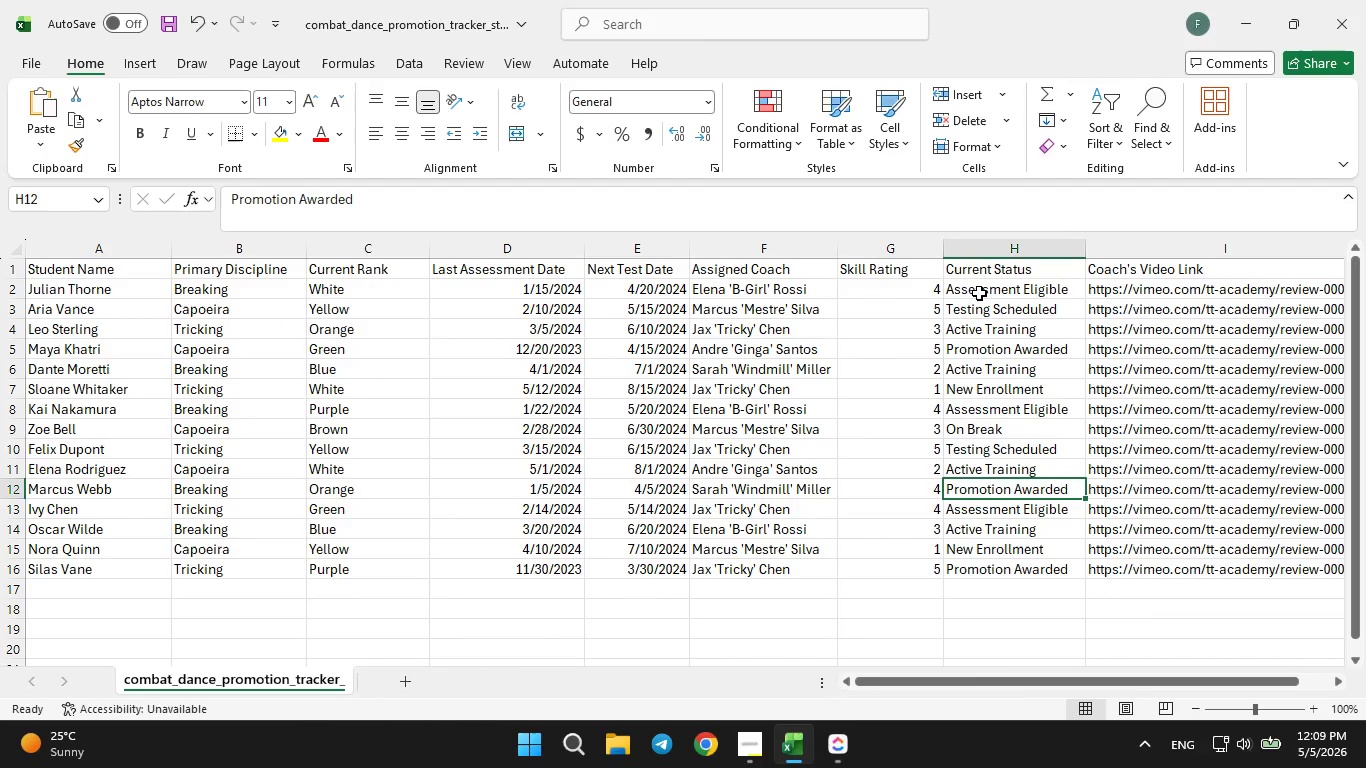 
wait(6.45)
 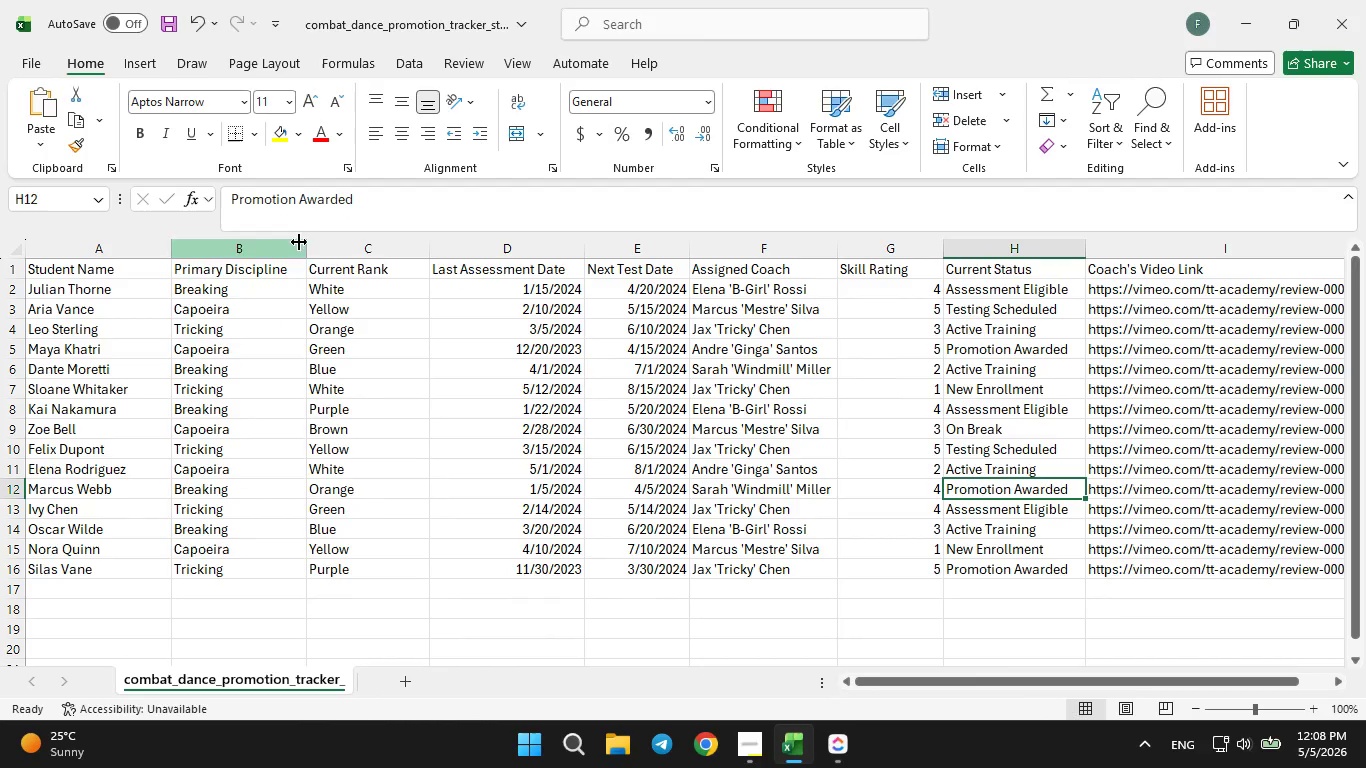 
left_click([846, 757])
 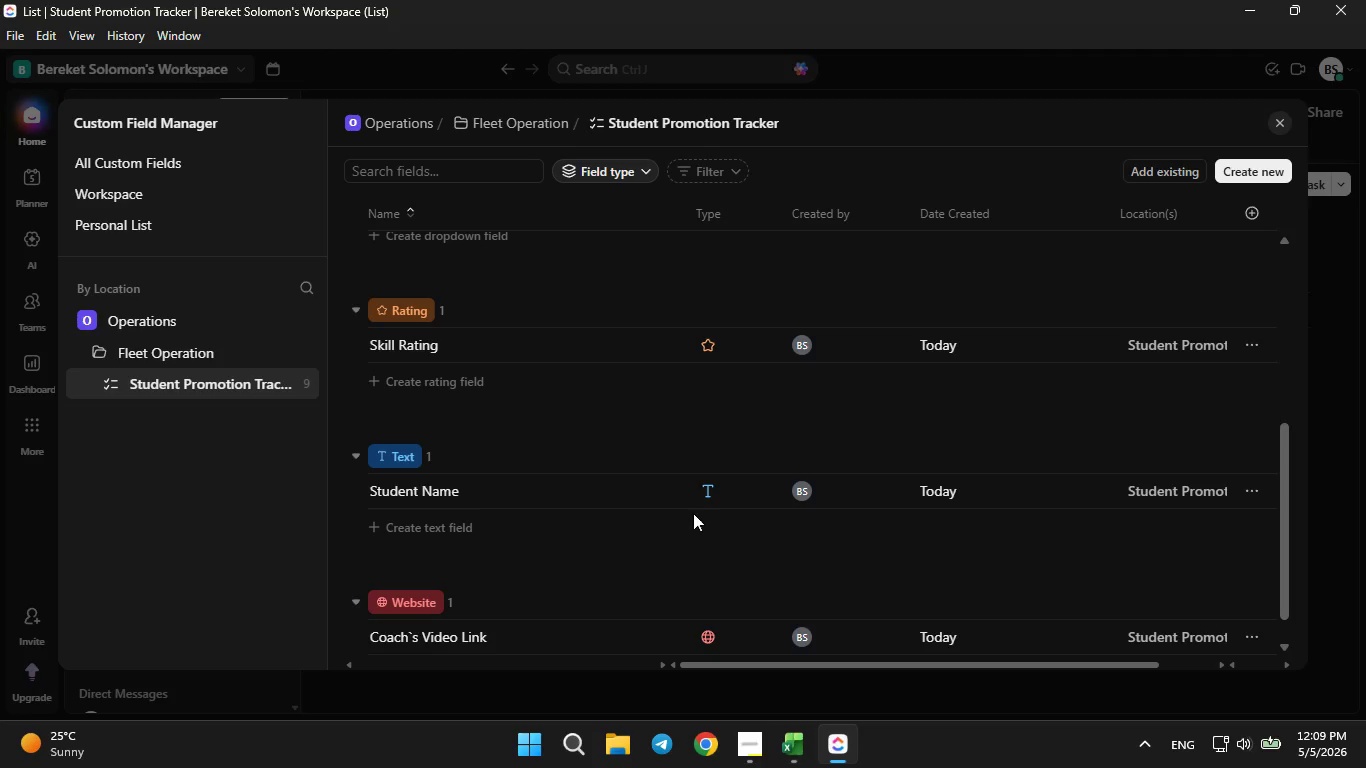 
scroll: coordinate [655, 417], scroll_direction: up, amount: 9.0
 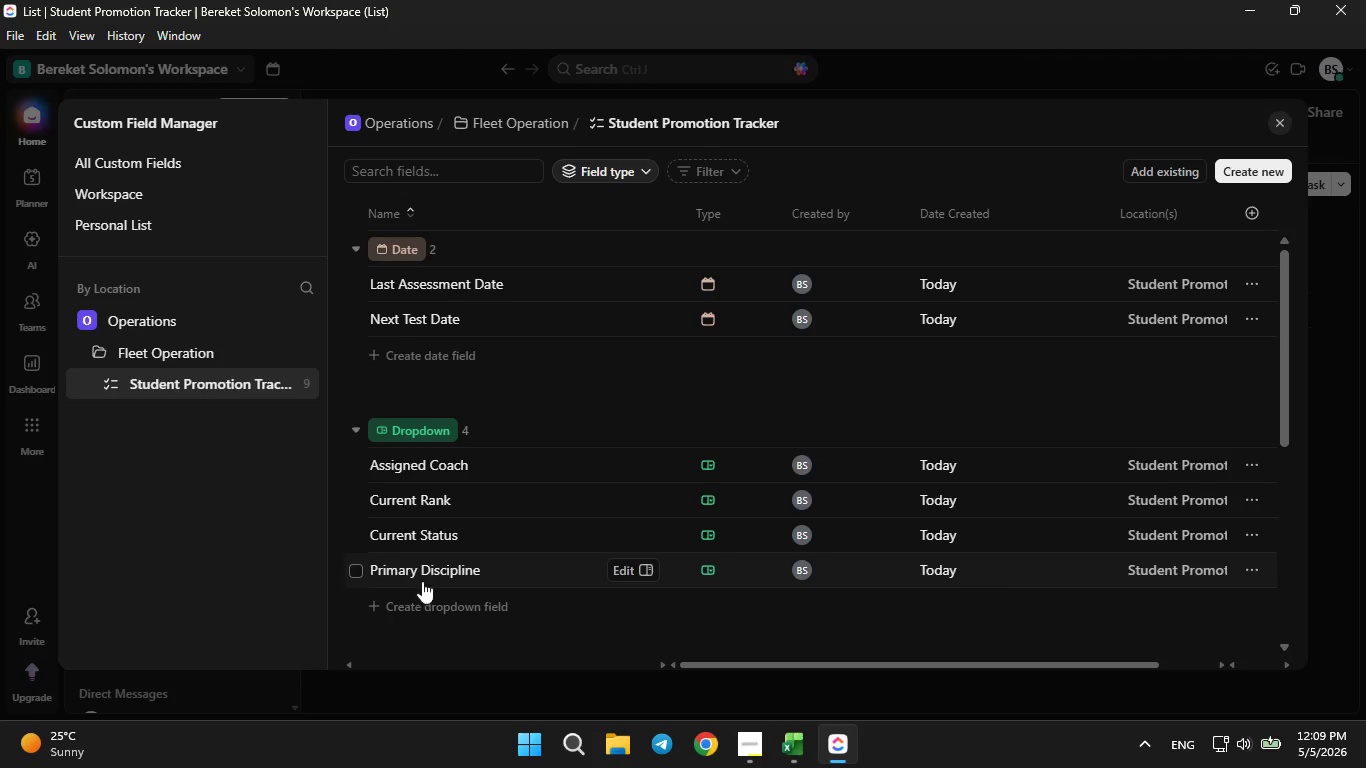 
scroll: coordinate [446, 573], scroll_direction: none, amount: 0.0
 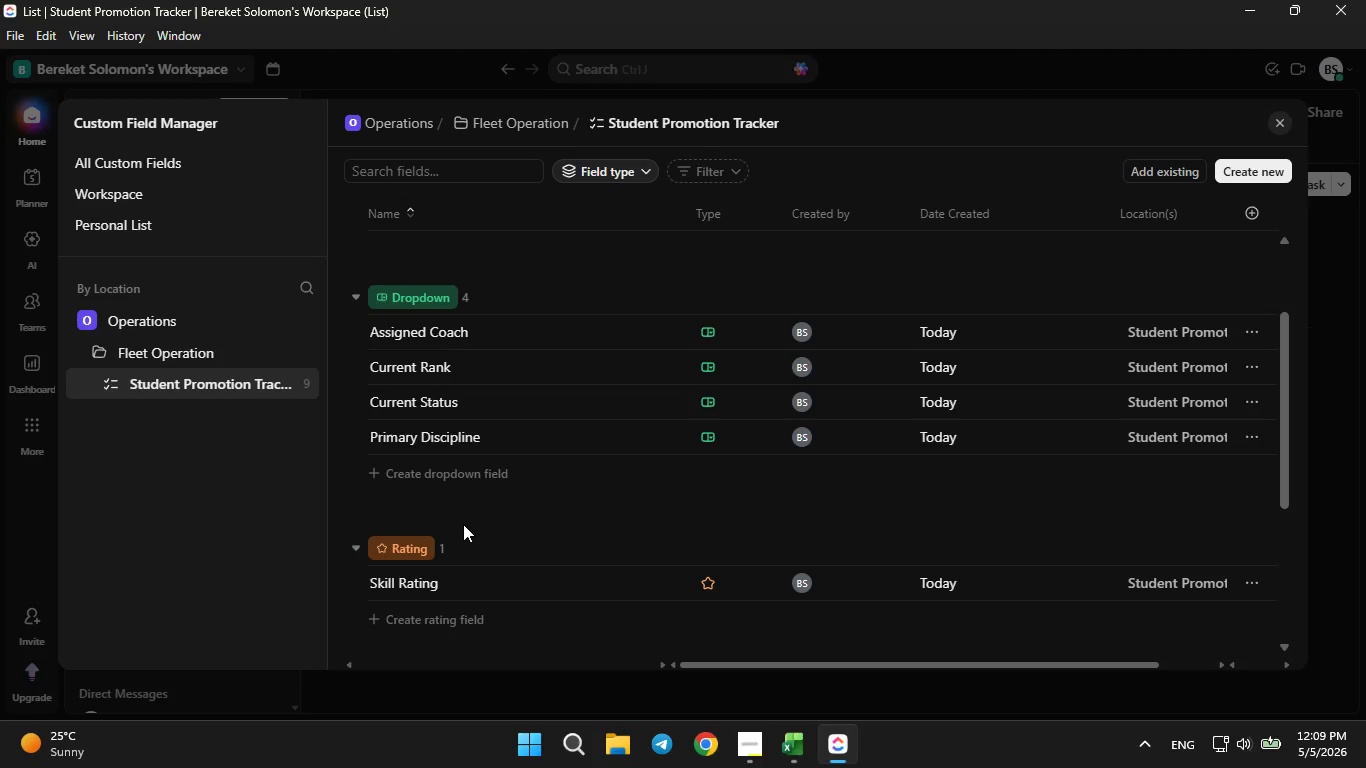 
scroll: coordinate [488, 482], scroll_direction: down, amount: 4.0
 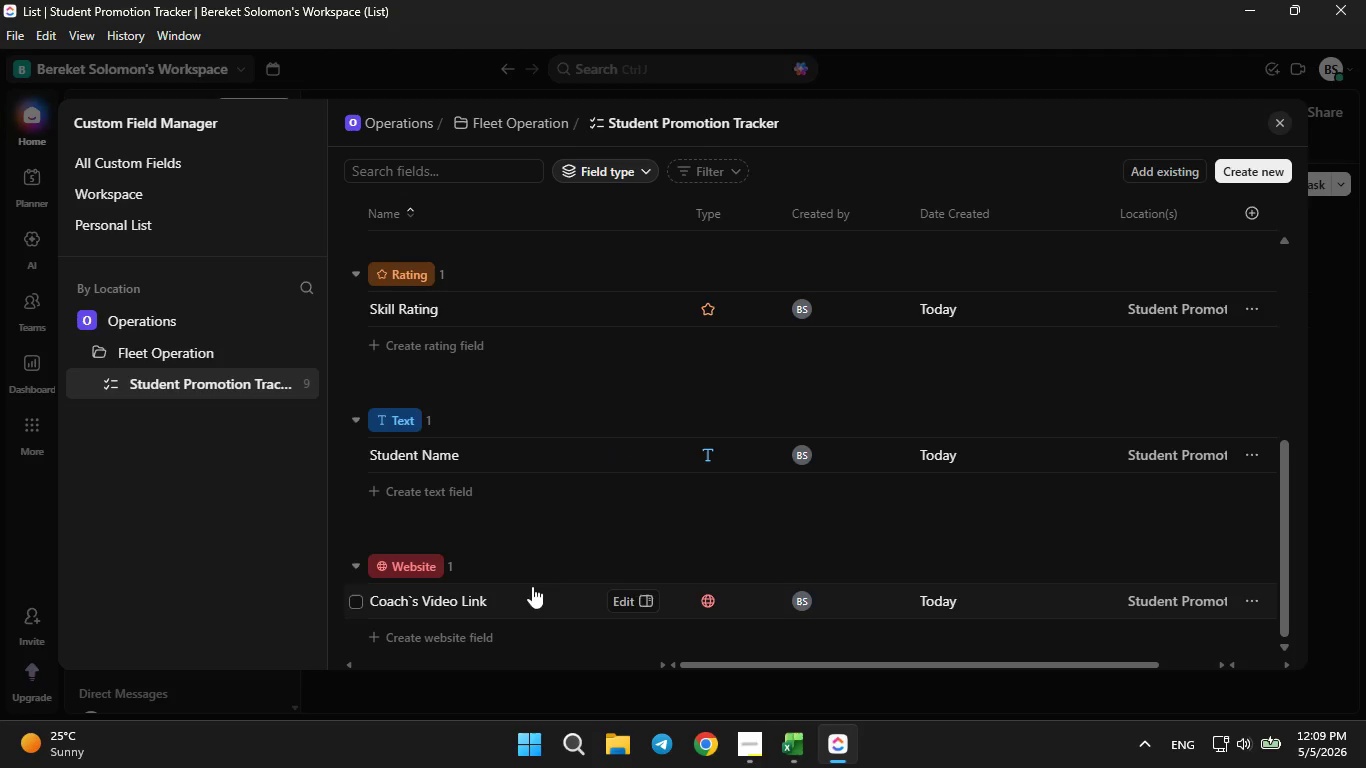 
scroll: coordinate [512, 544], scroll_direction: up, amount: 8.0
 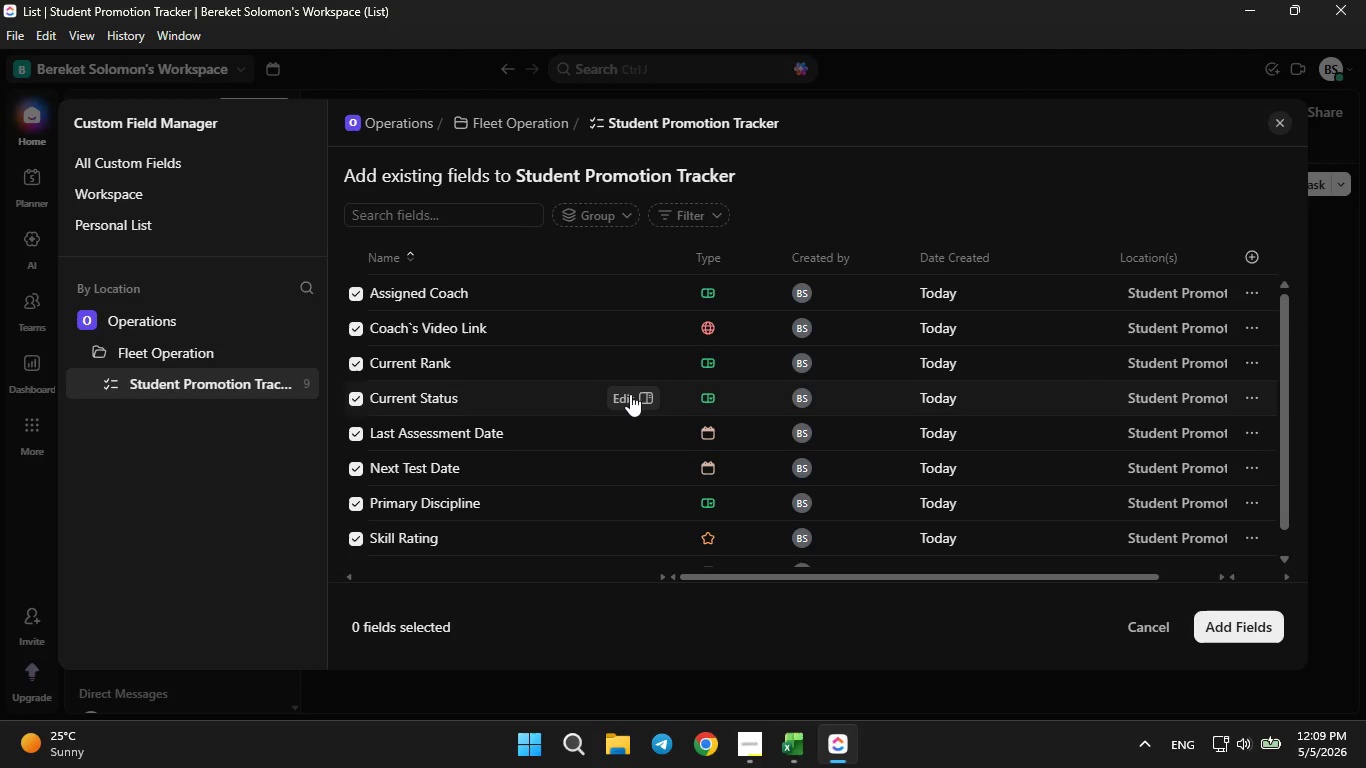 
scroll: coordinate [623, 411], scroll_direction: down, amount: 17.0
 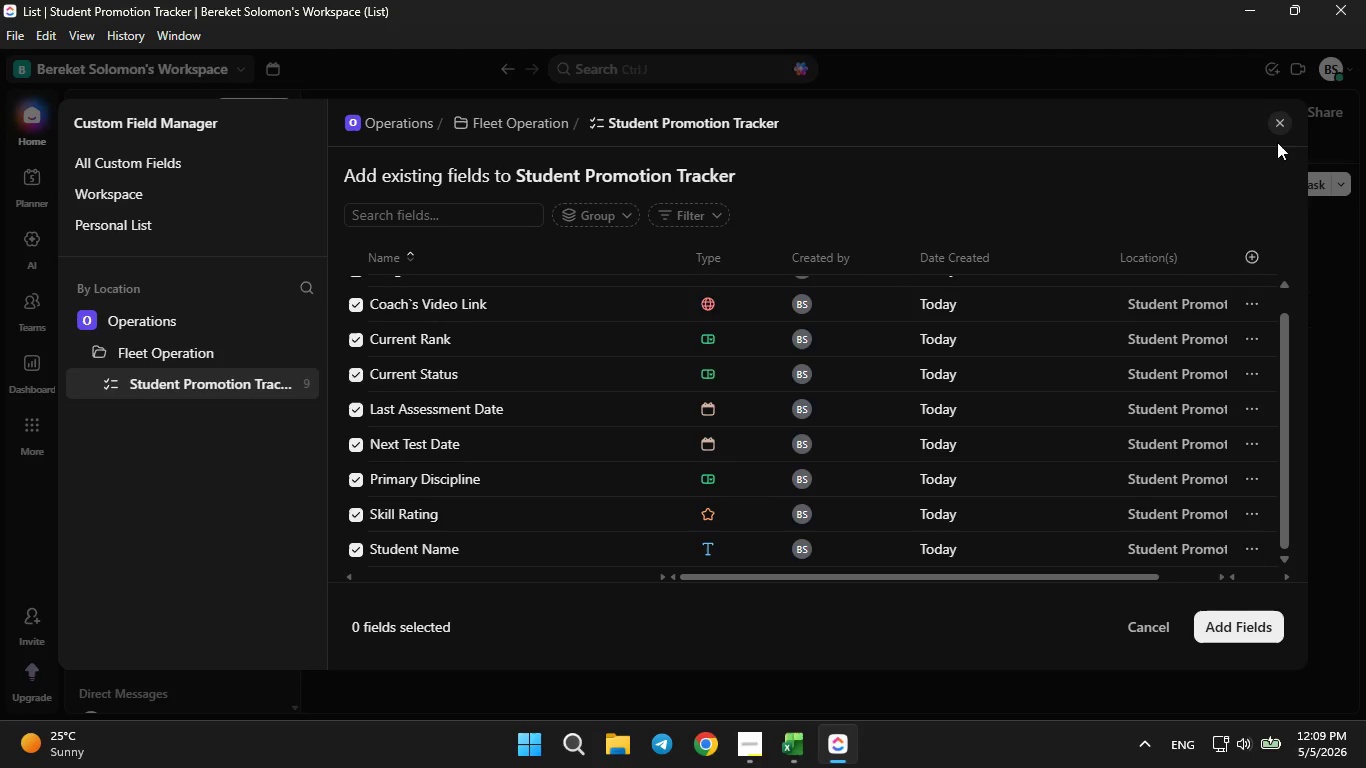 
left_click([1281, 132])
 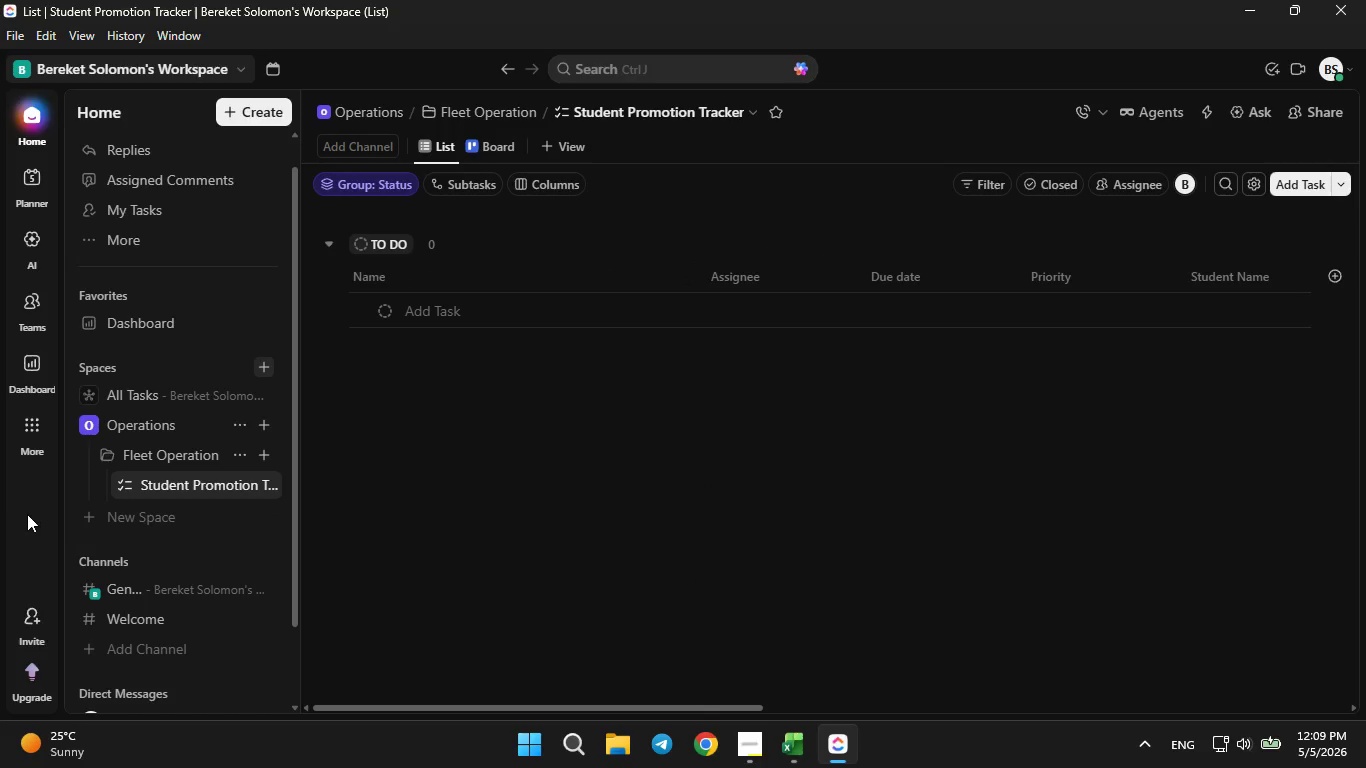 
left_click([449, 503])
 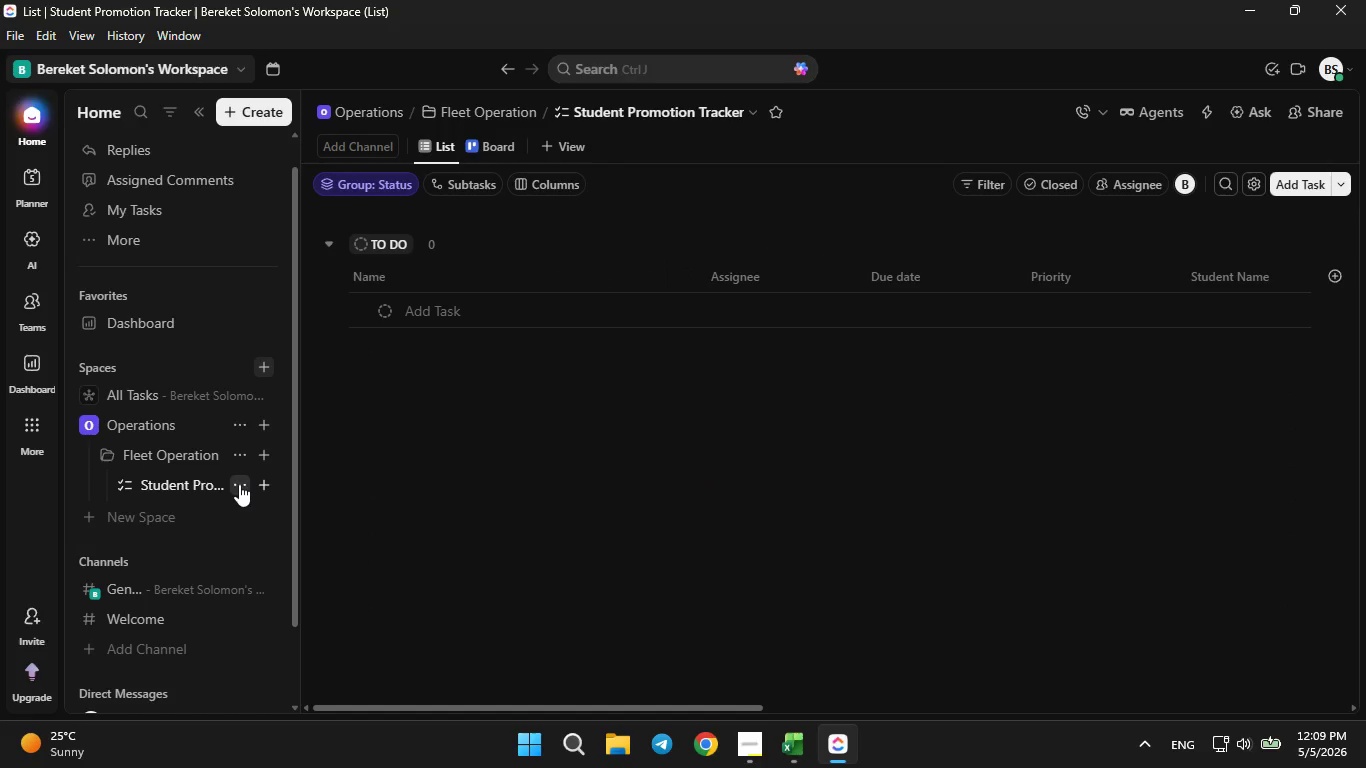 
left_click([239, 484])
 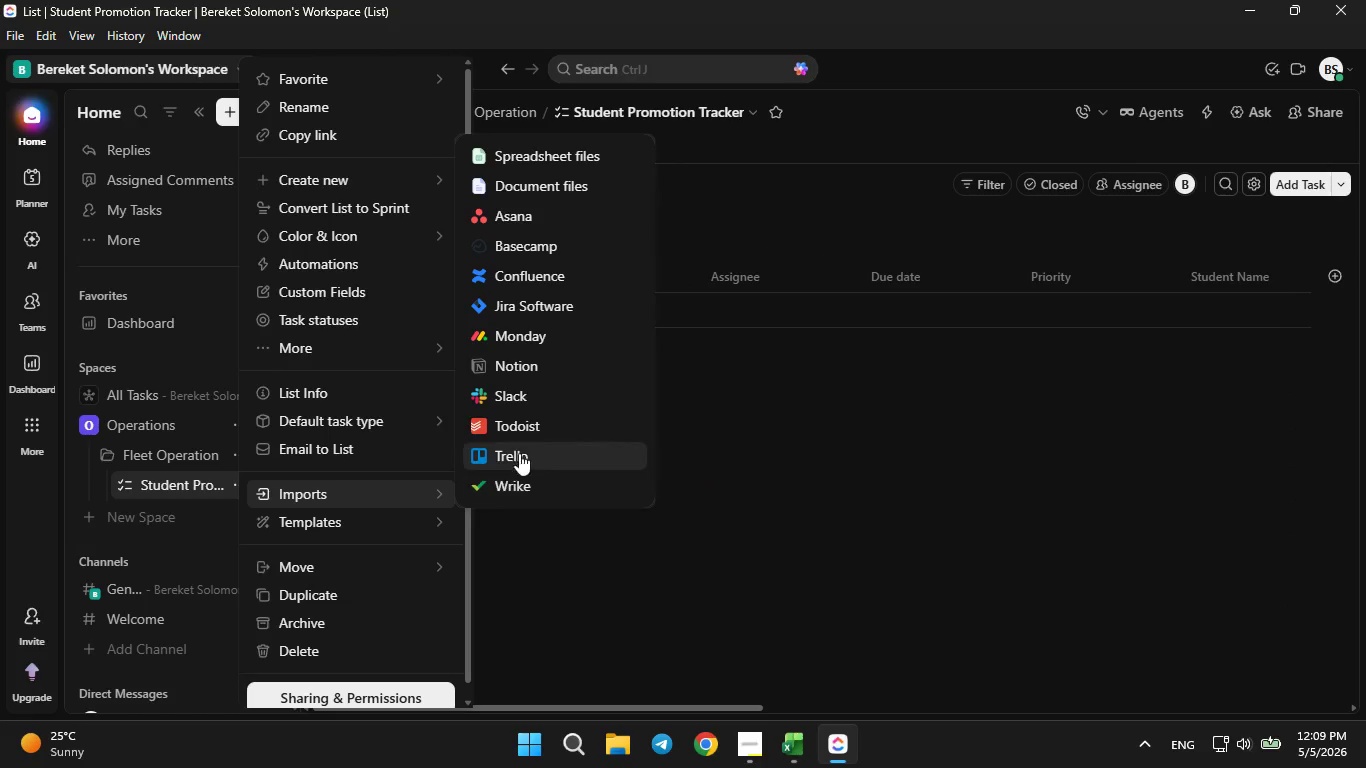 
left_click([541, 164])
 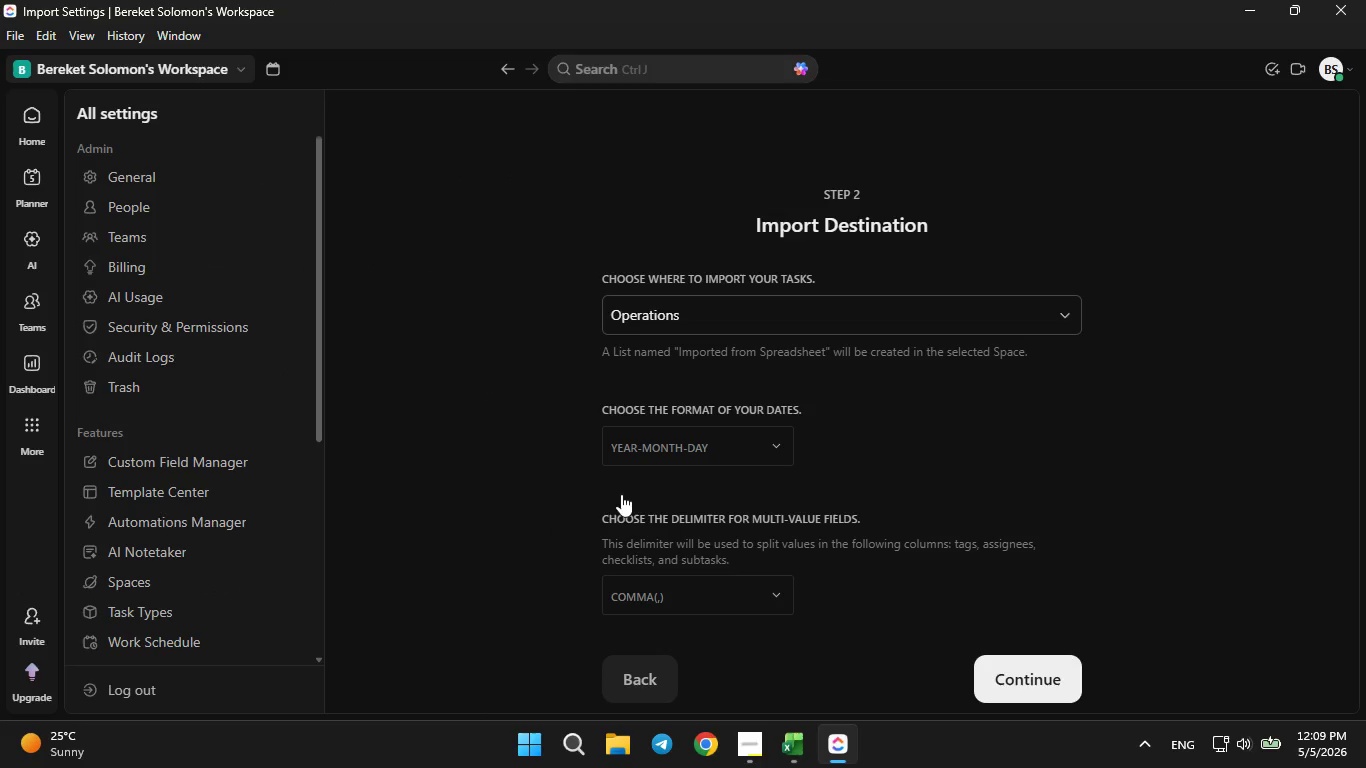 
left_click([656, 443])
 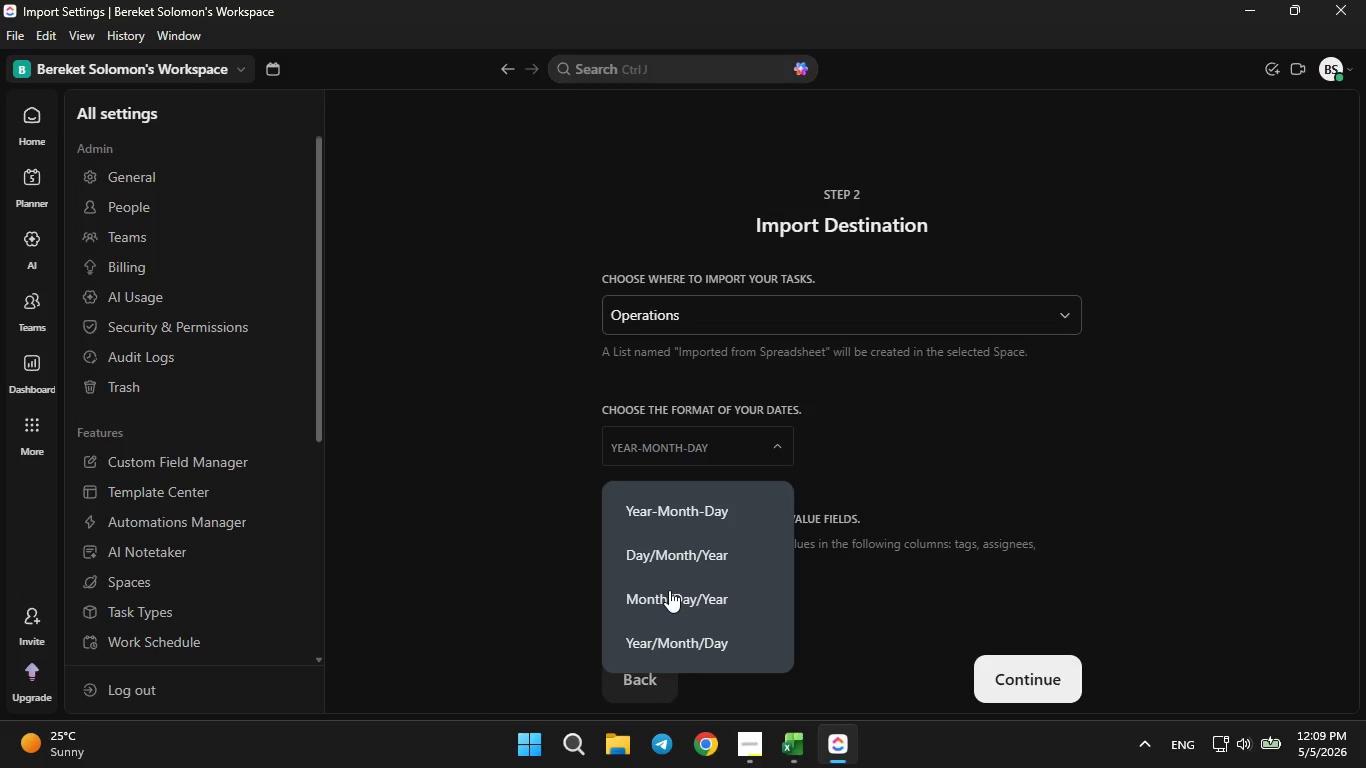 
left_click([669, 590])
 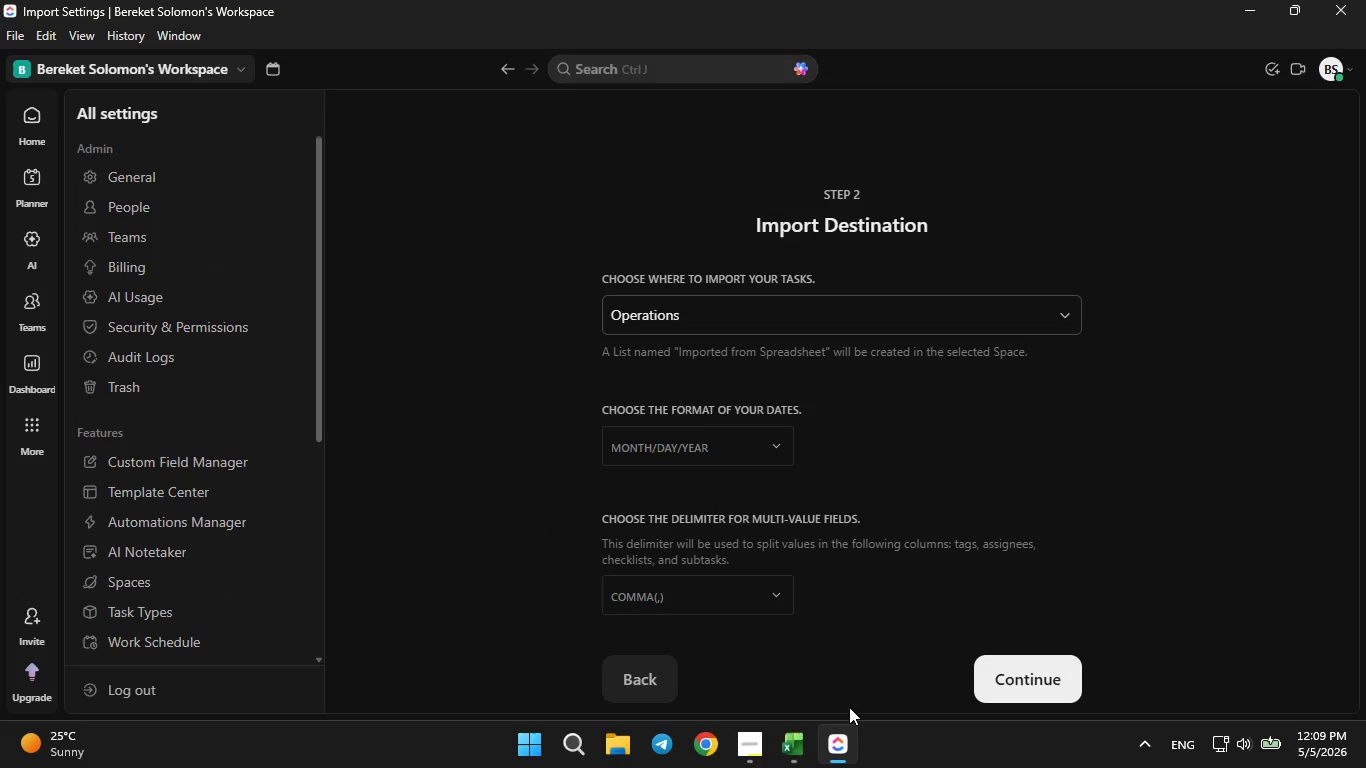 
left_click([799, 745])
 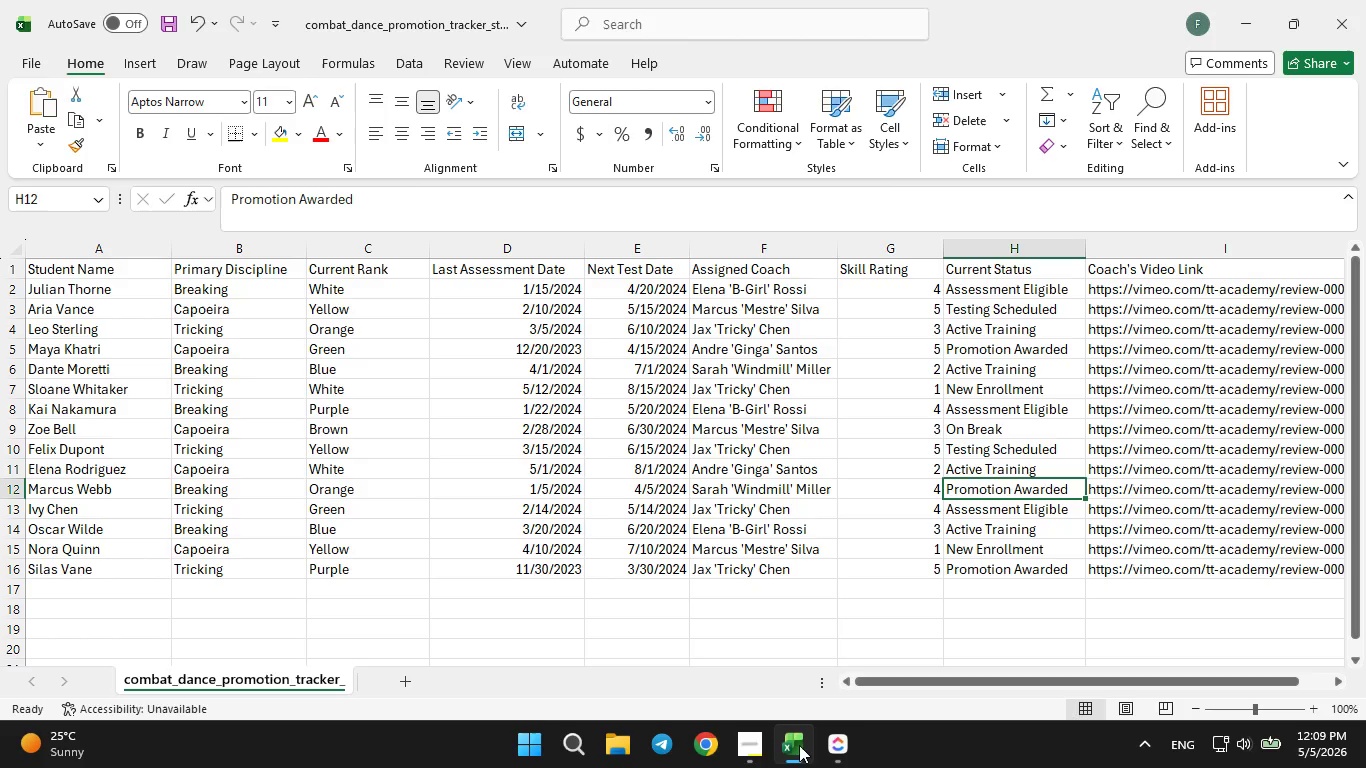 
left_click([799, 745])
 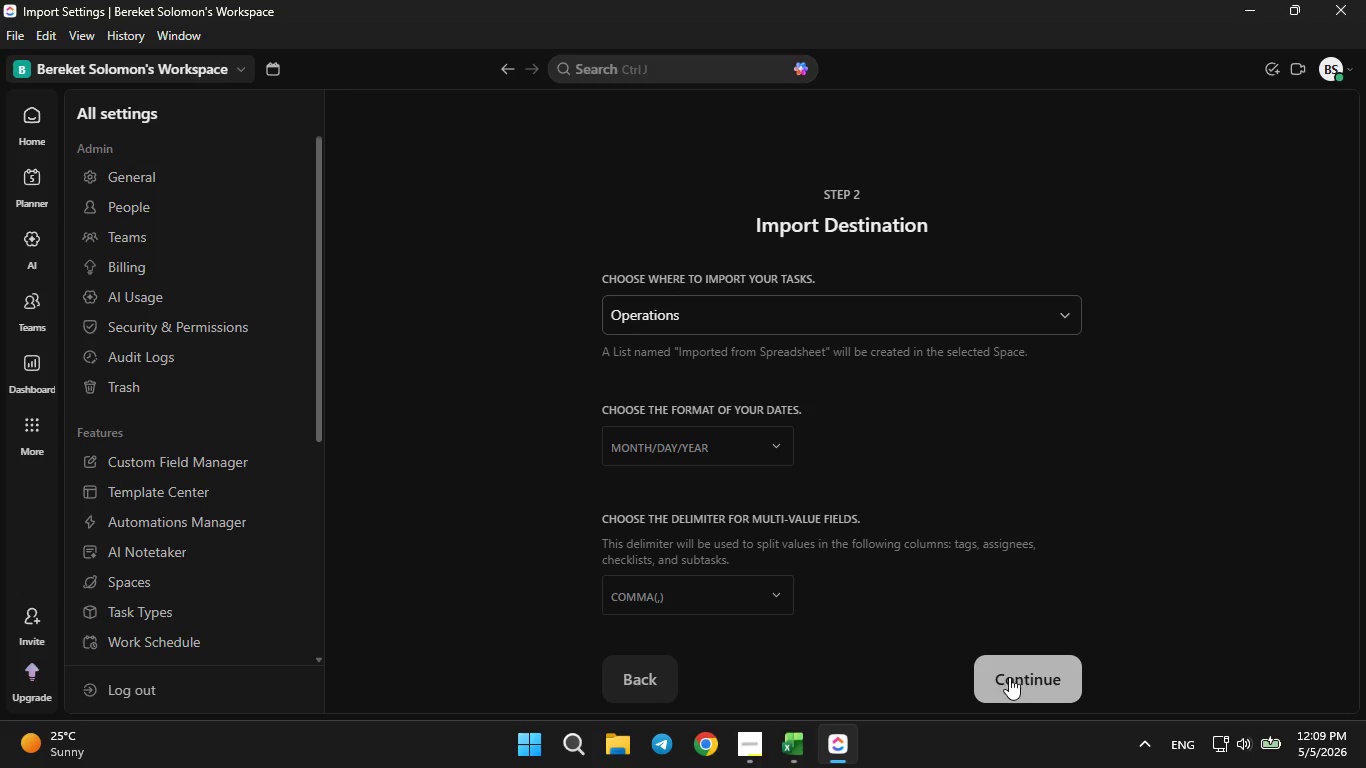 
left_click([1009, 677])
 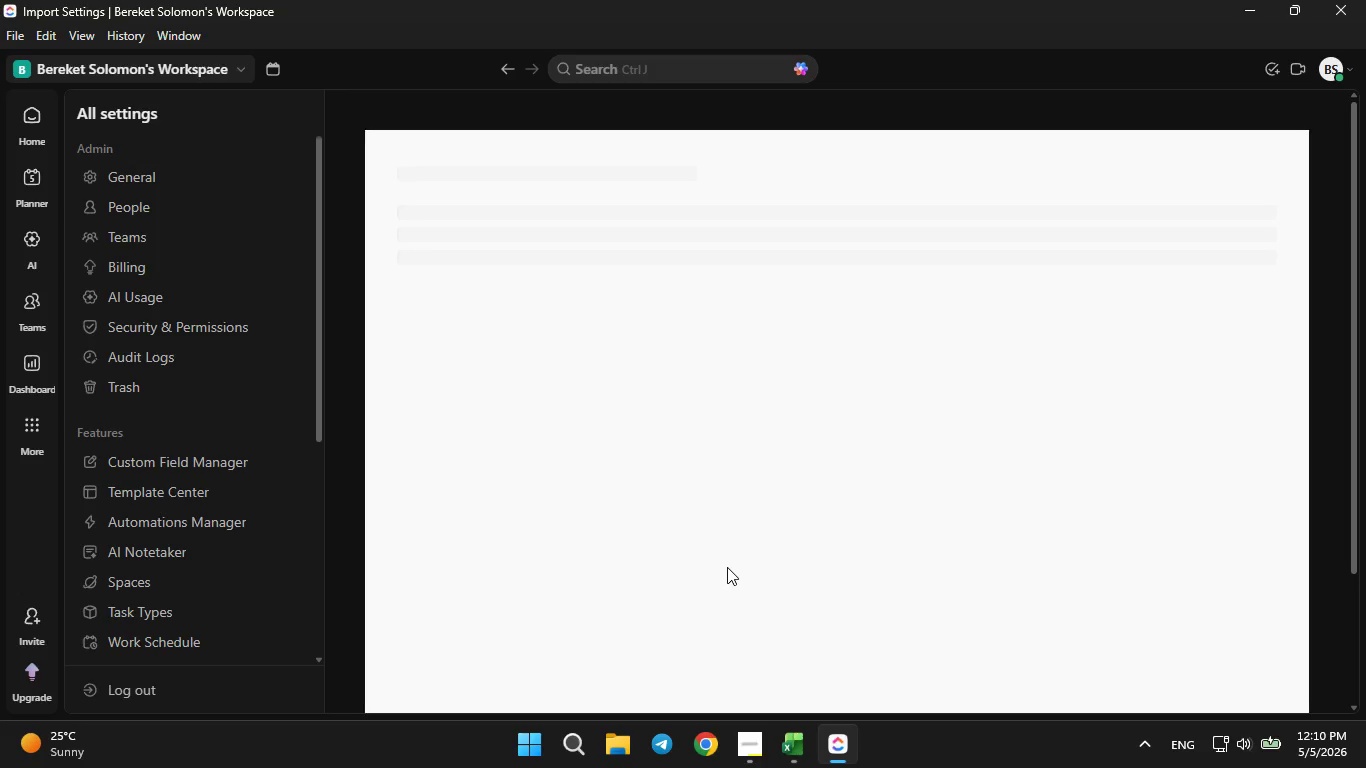 
wait(13.7)
 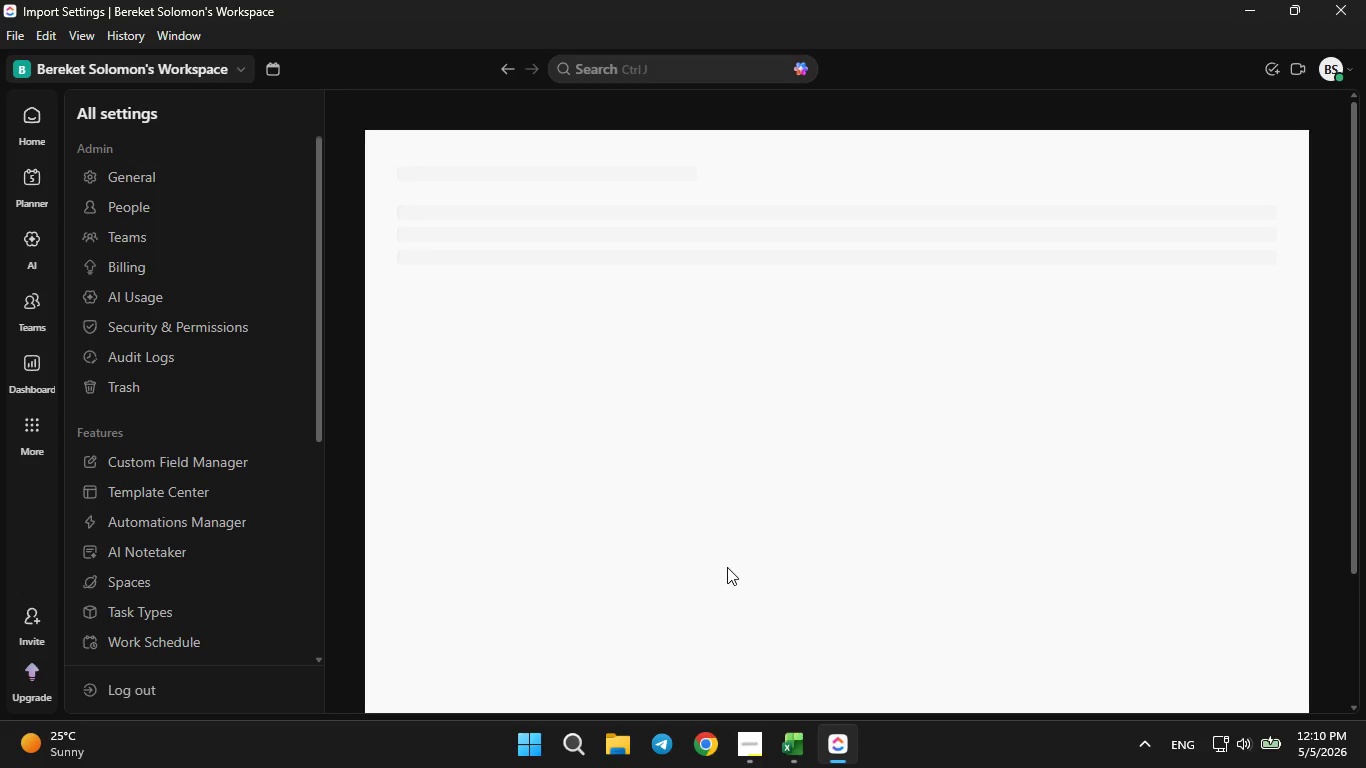 
left_click([821, 442])
 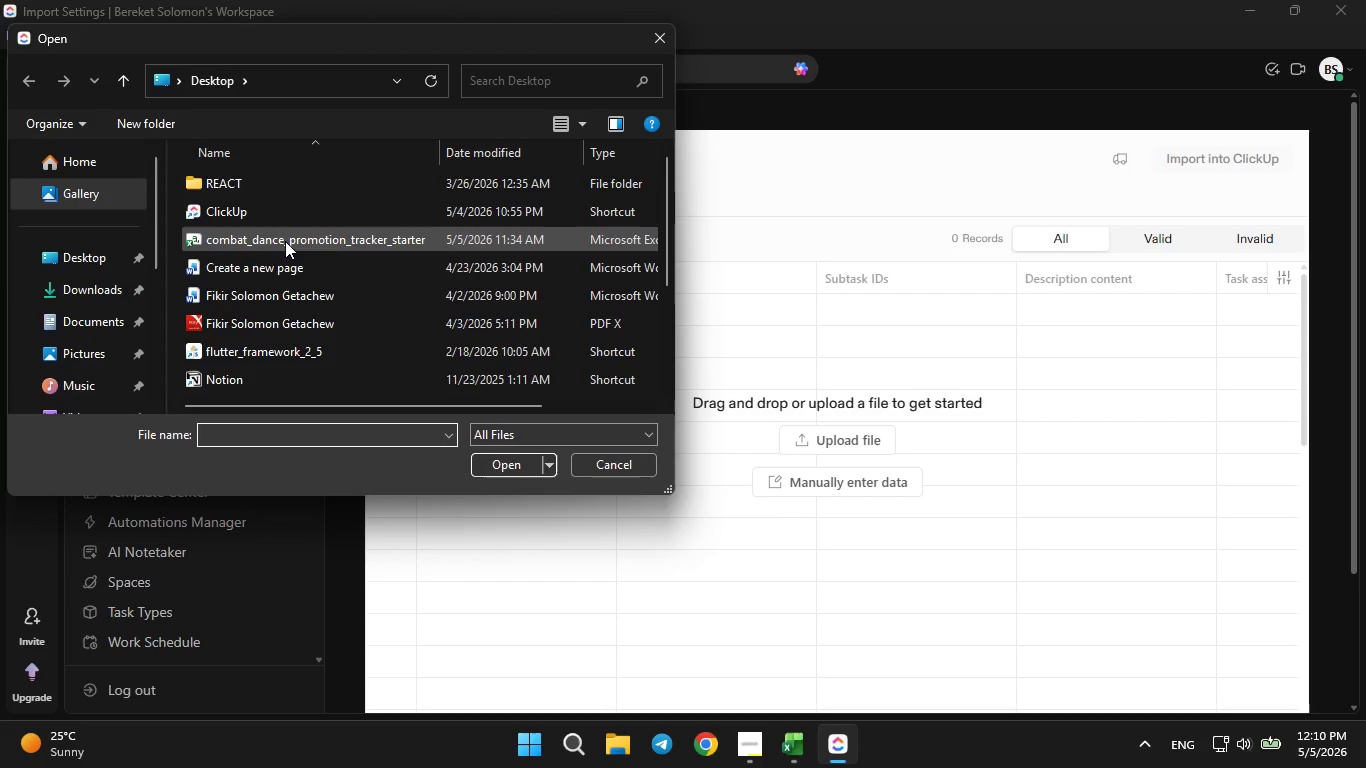 
left_click([285, 241])
 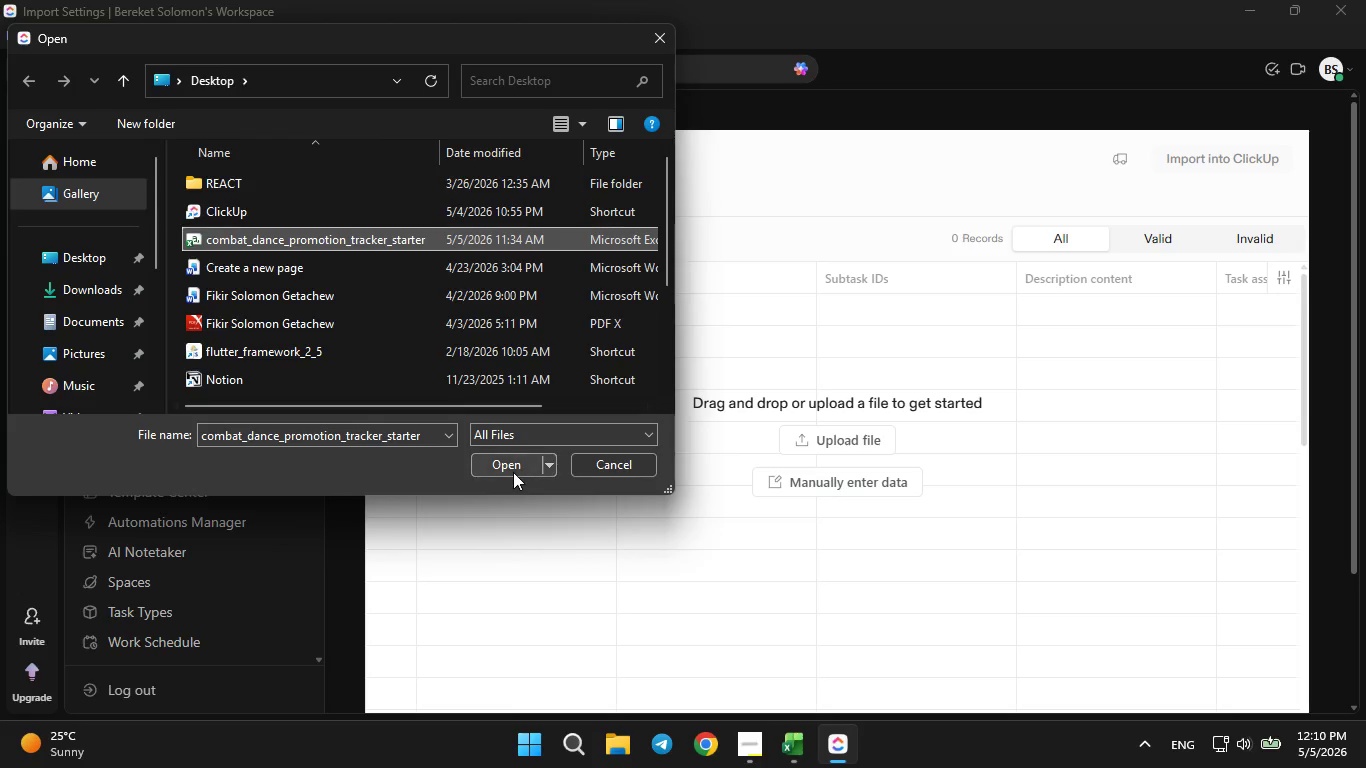 
left_click([510, 466])
 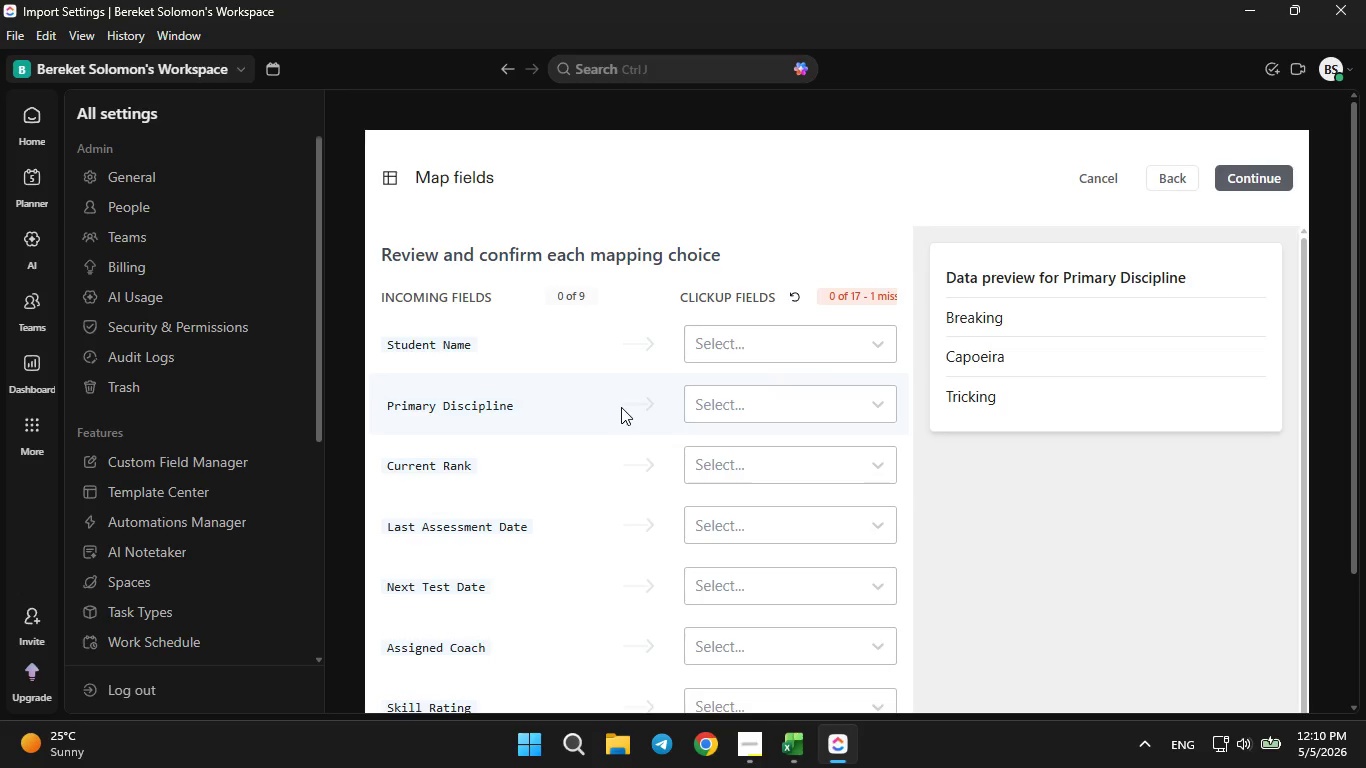 
wait(42.78)
 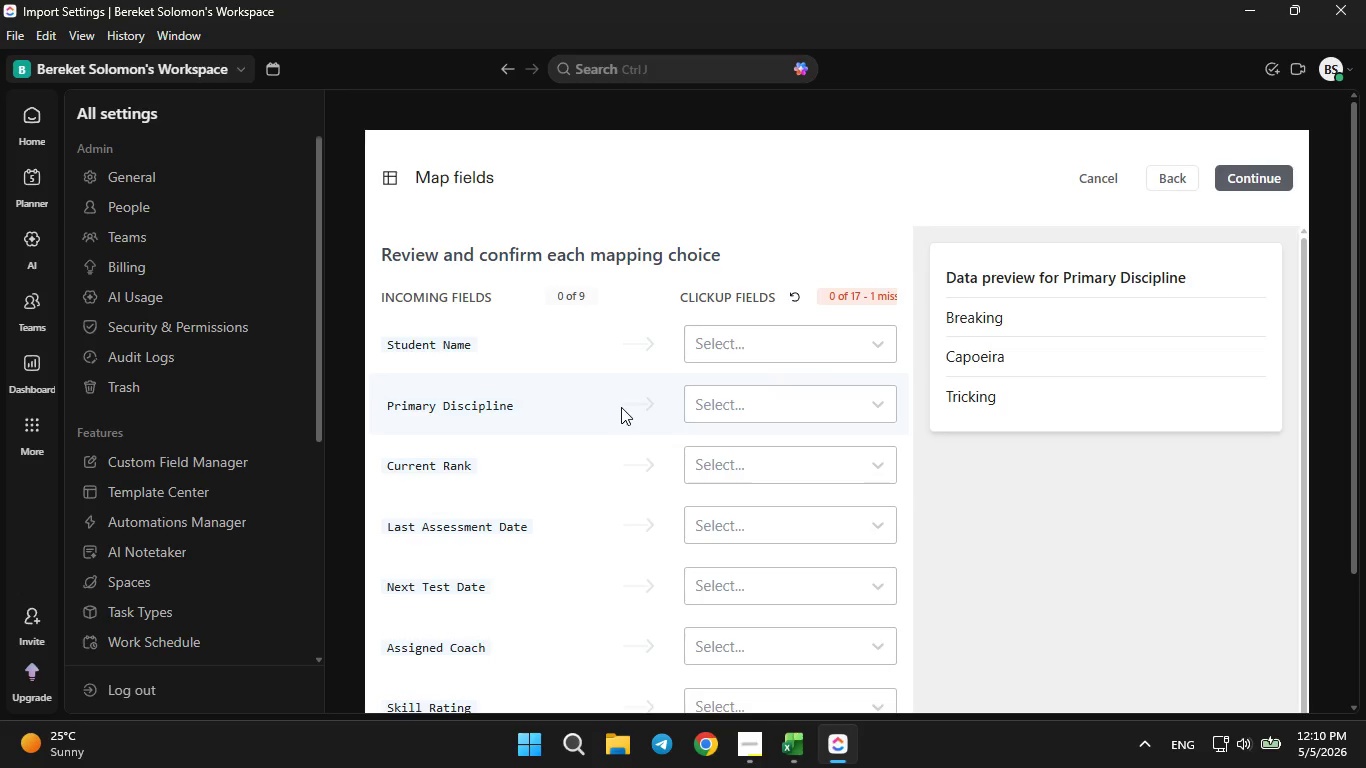 
left_click([741, 336])
 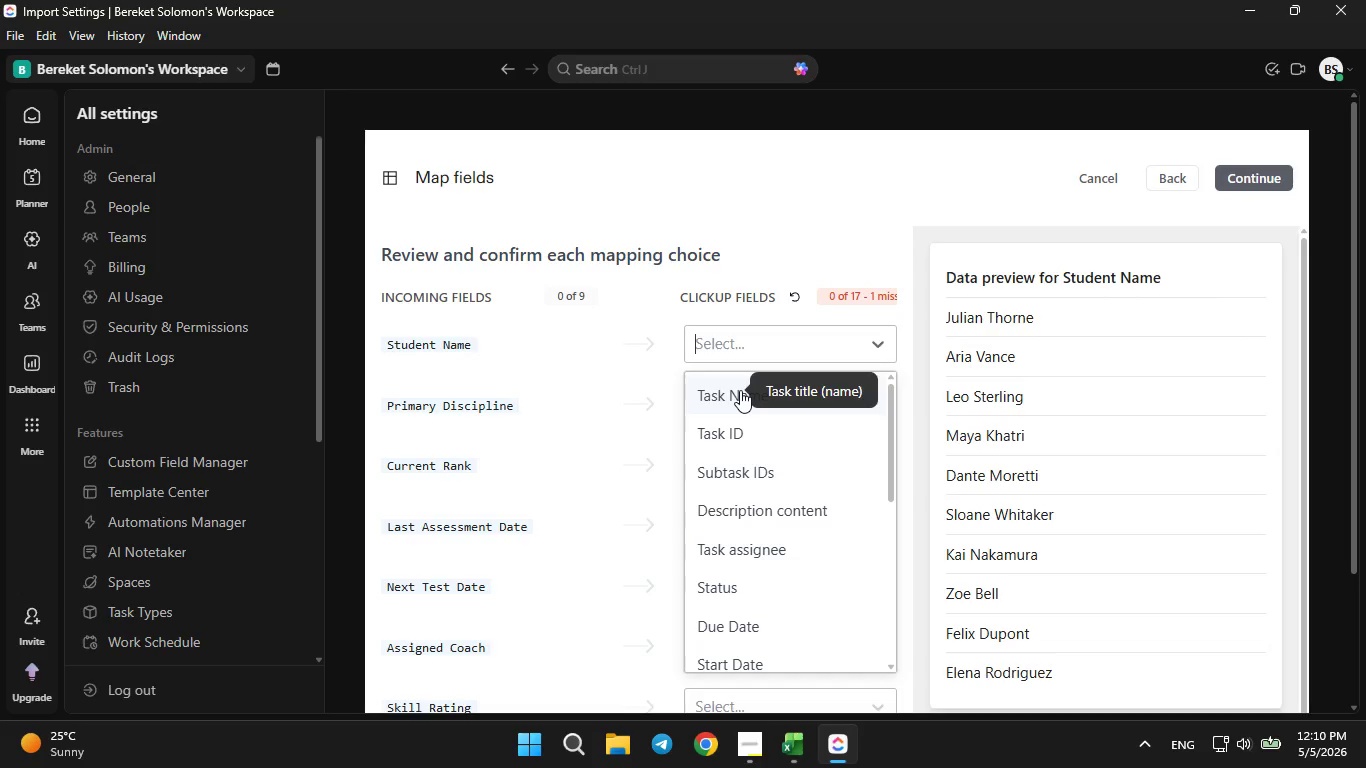 
left_click([740, 390])
 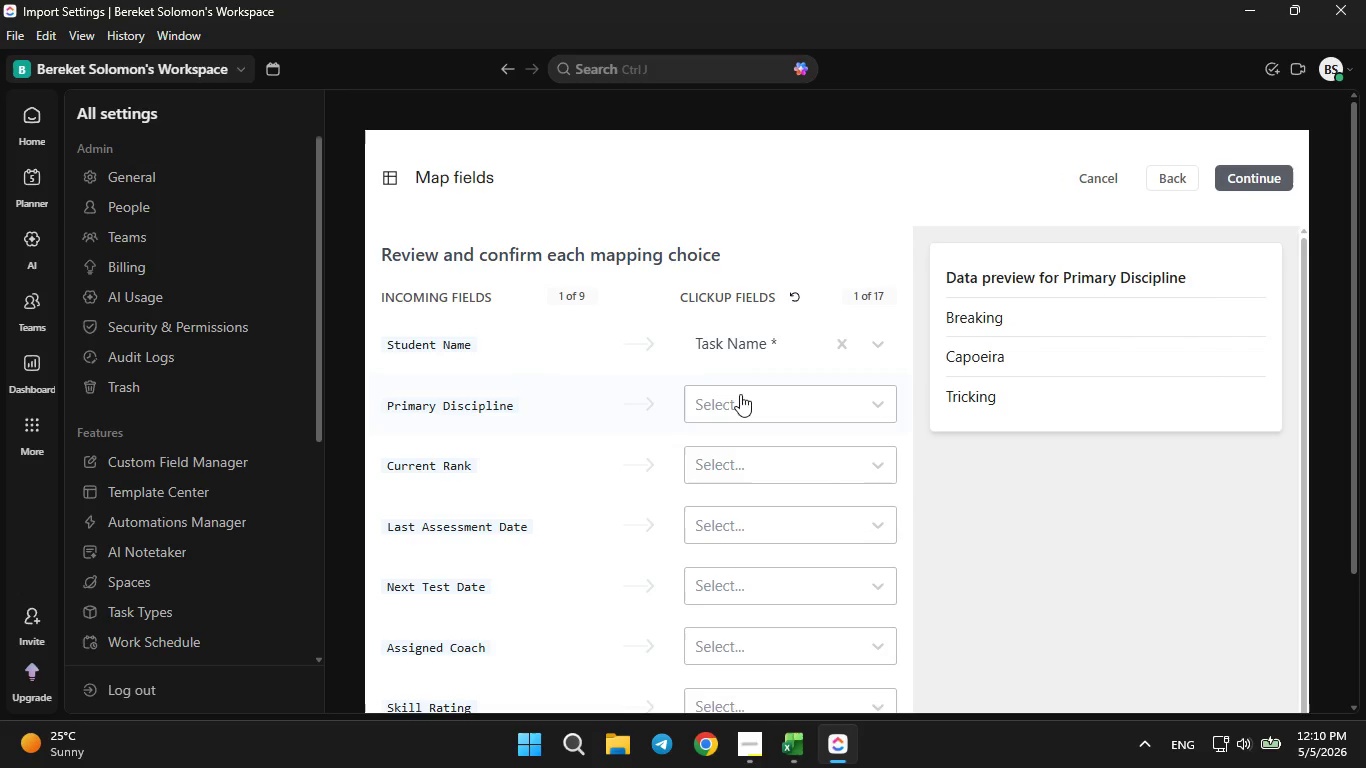 
left_click([737, 407])
 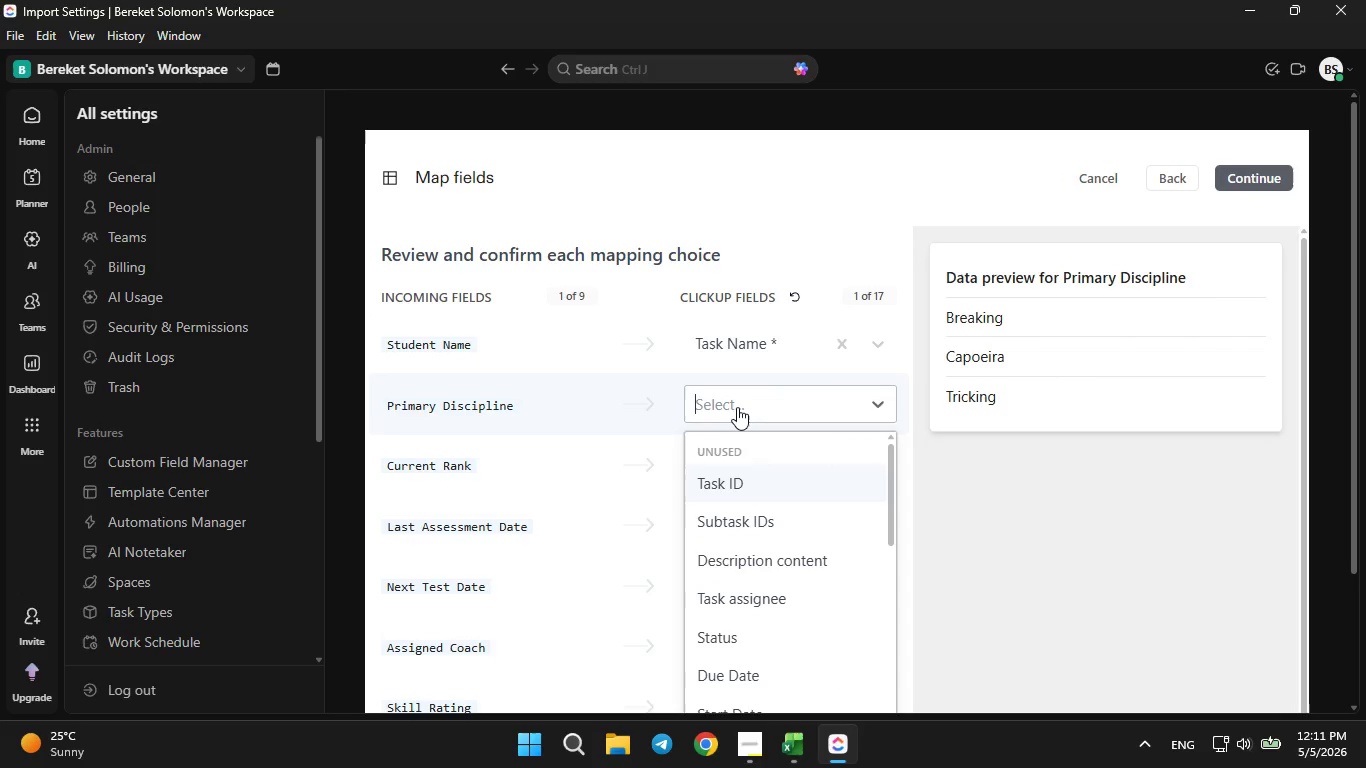 
scroll: coordinate [740, 485], scroll_direction: down, amount: 16.0
 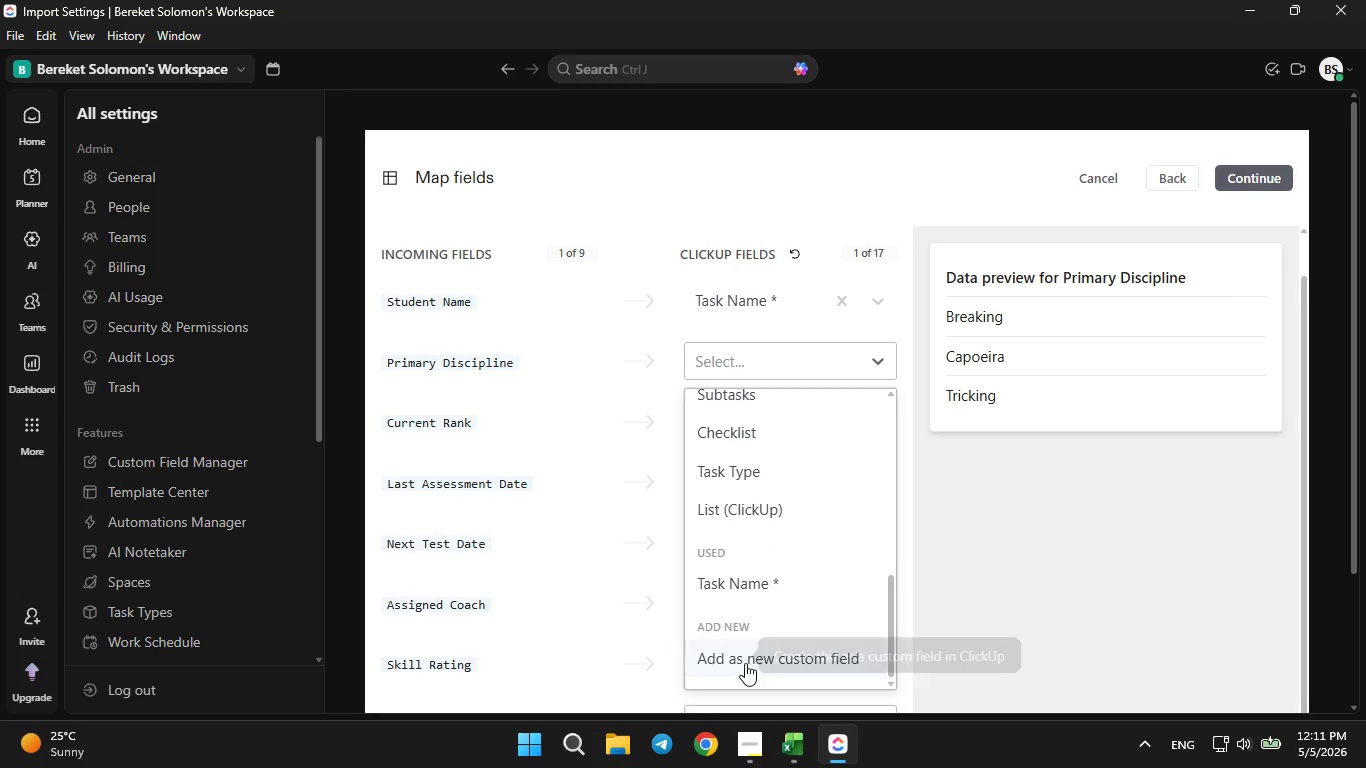 
left_click([745, 663])
 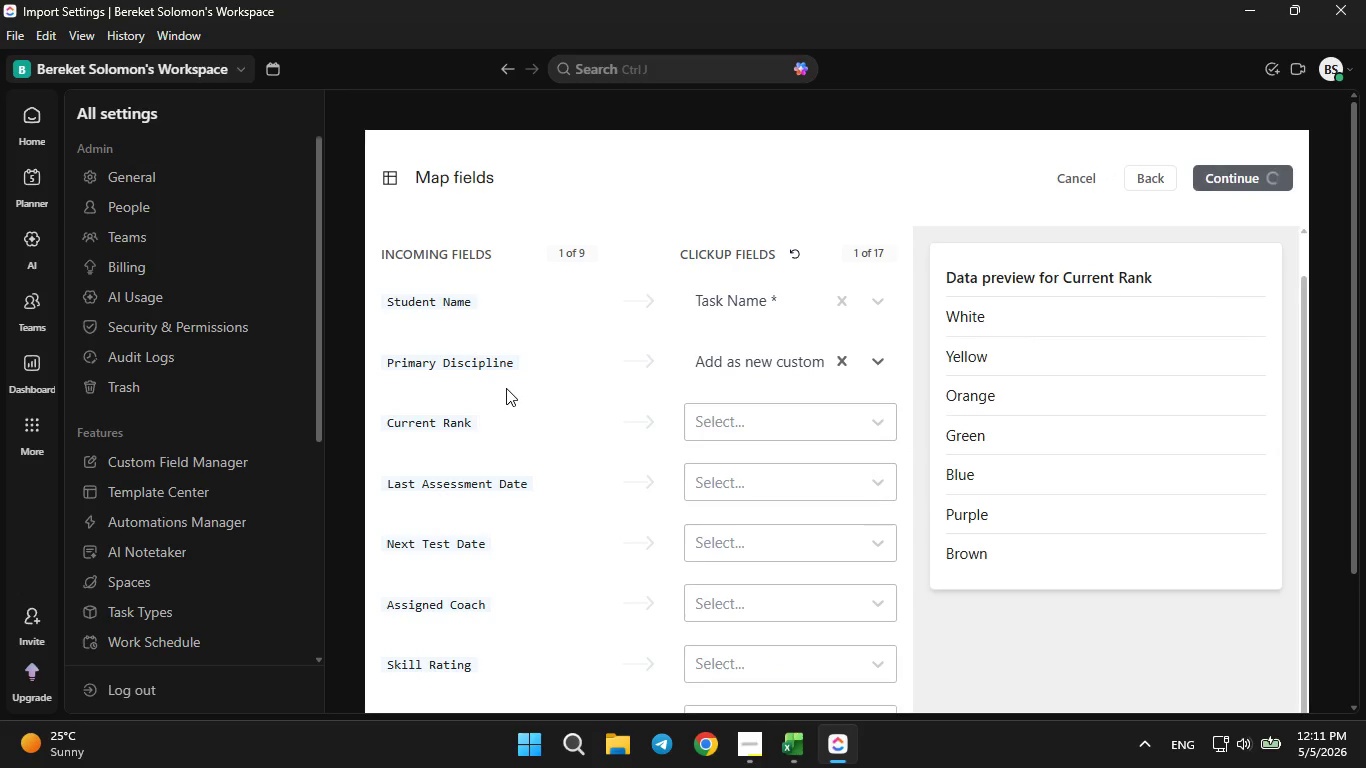 
wait(8.53)
 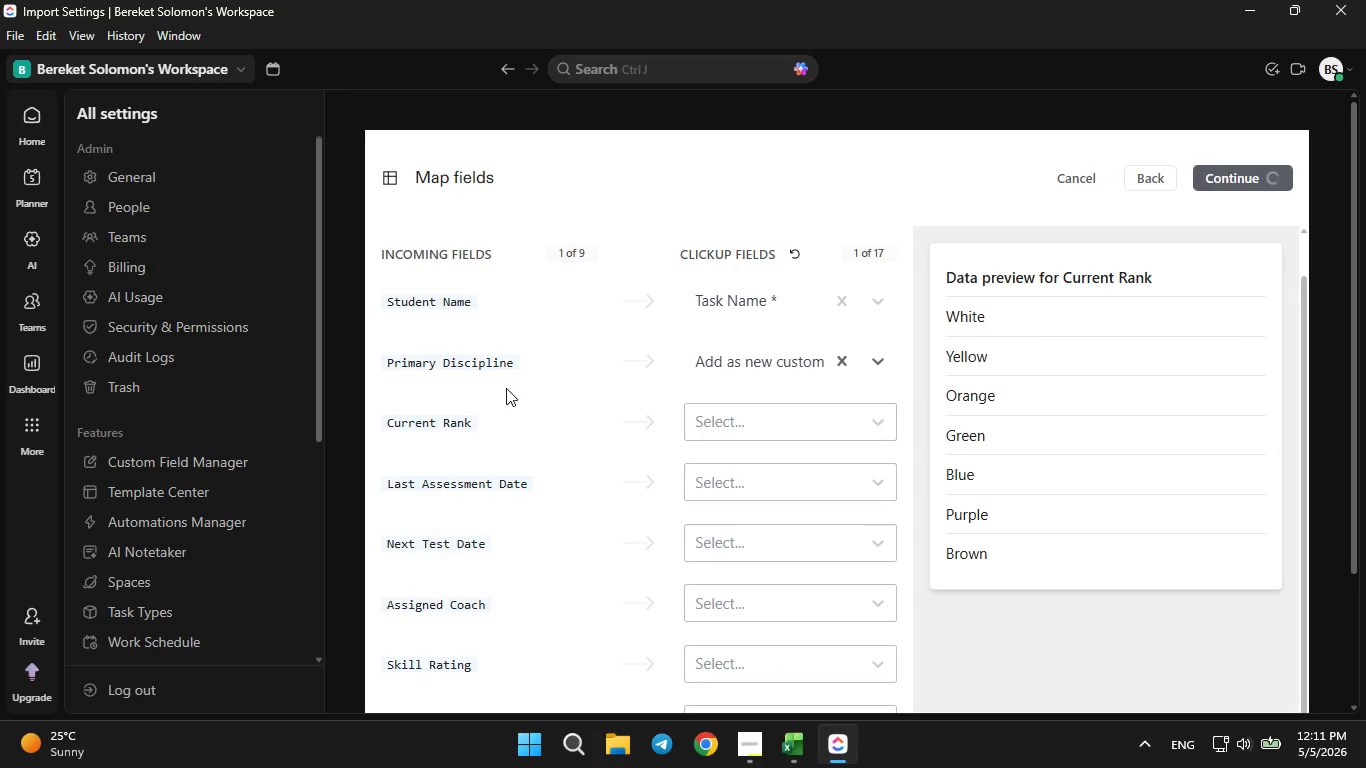 
left_click([761, 417])
 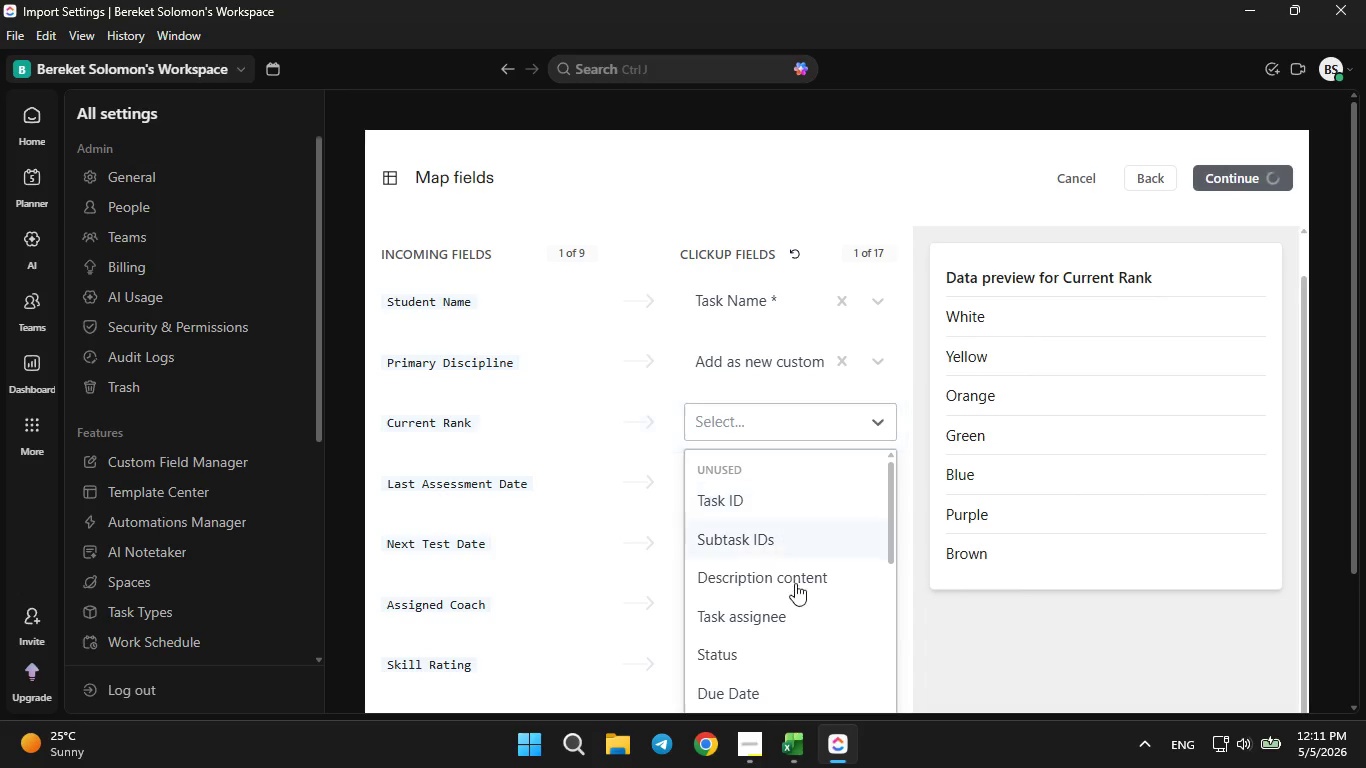 
scroll: coordinate [955, 472], scroll_direction: down, amount: 20.0
 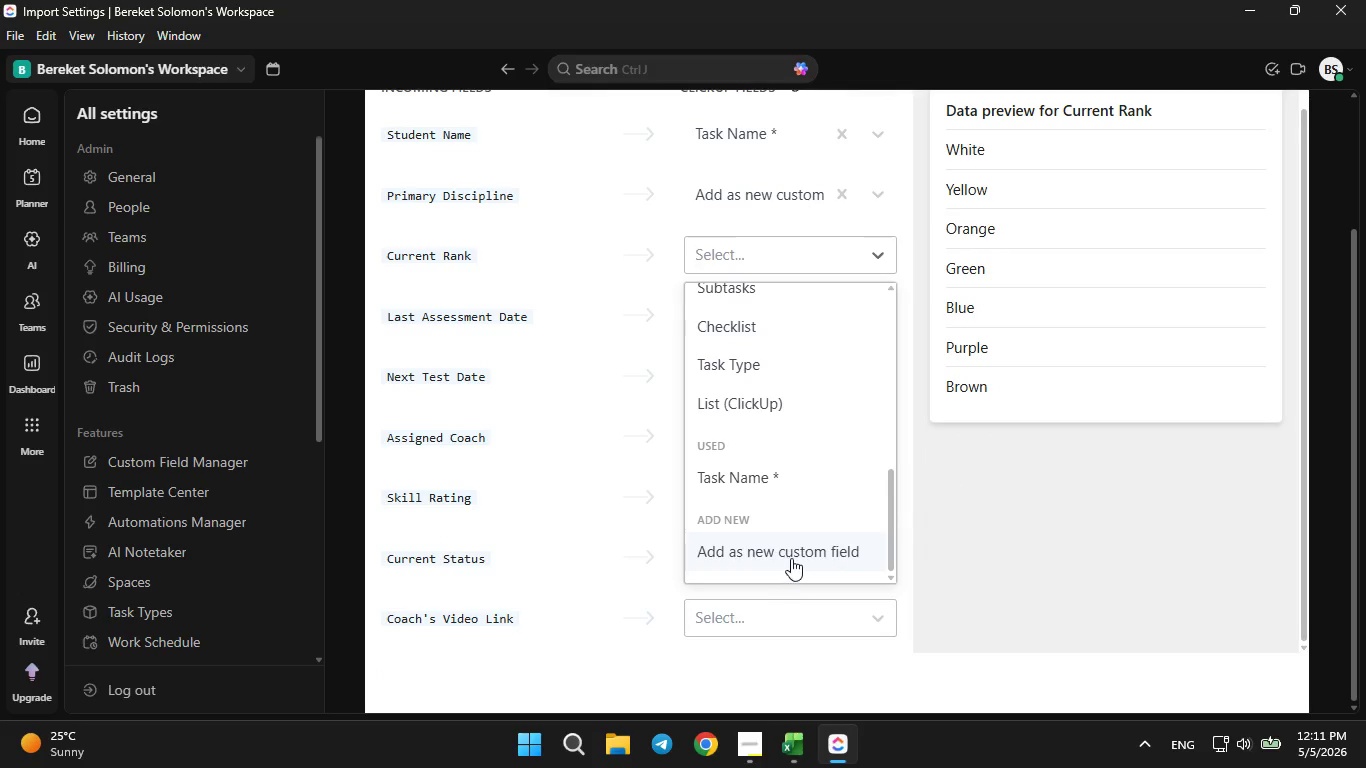 
left_click([791, 556])
 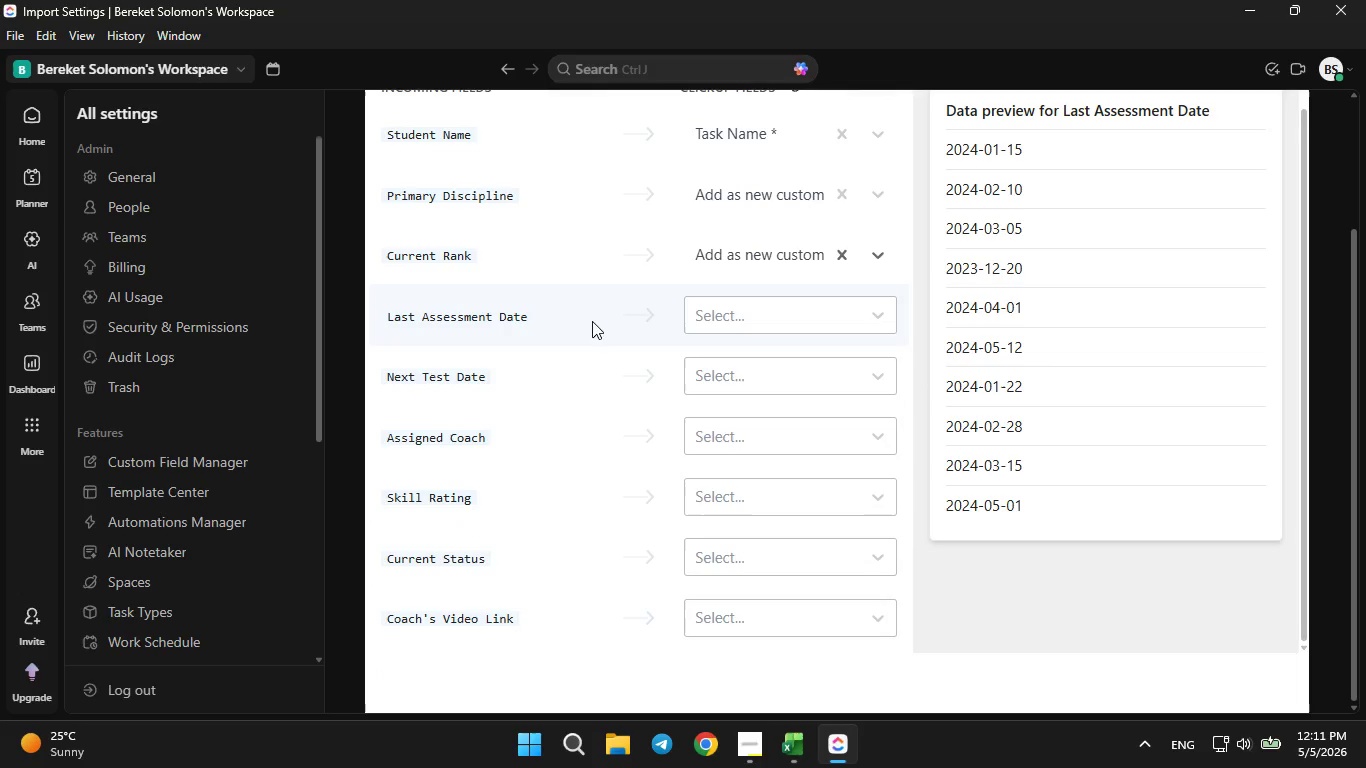 
left_click([762, 321])
 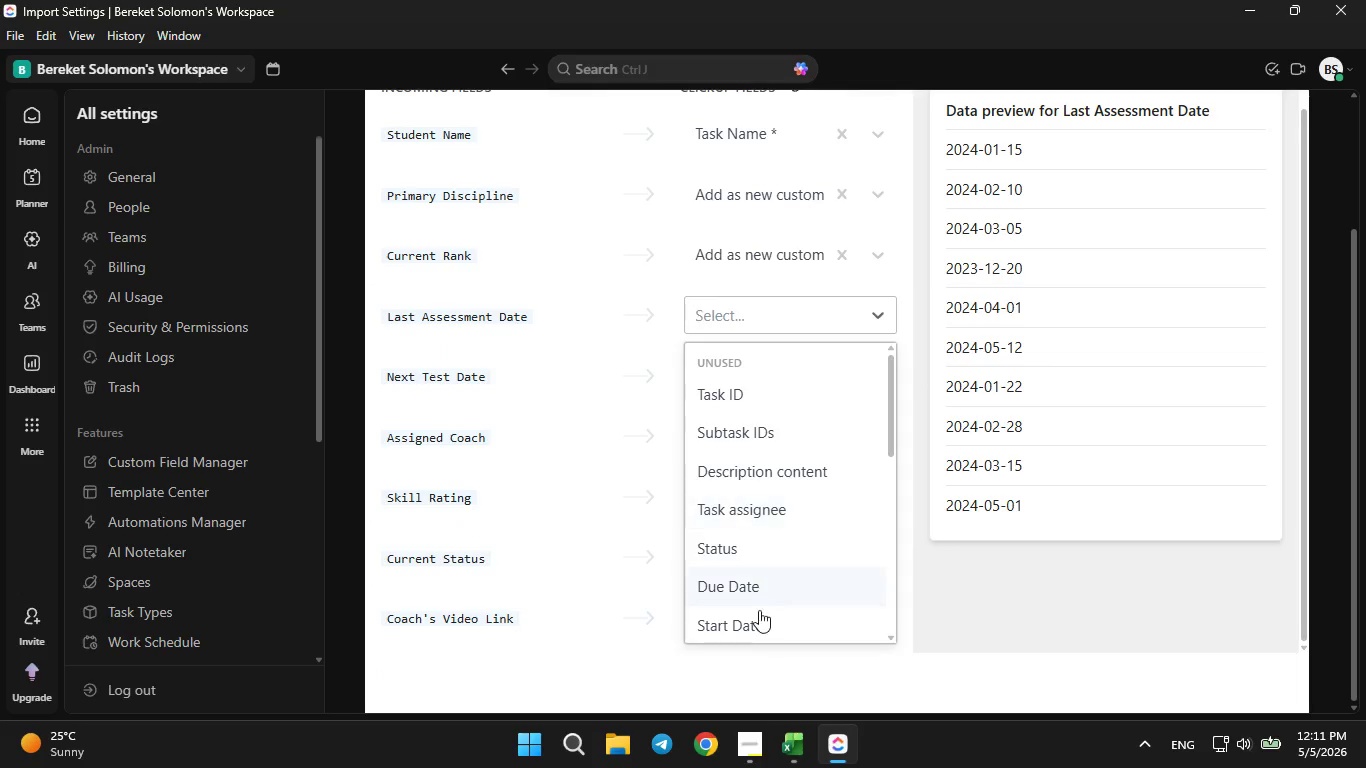 
scroll: coordinate [759, 611], scroll_direction: down, amount: 7.0
 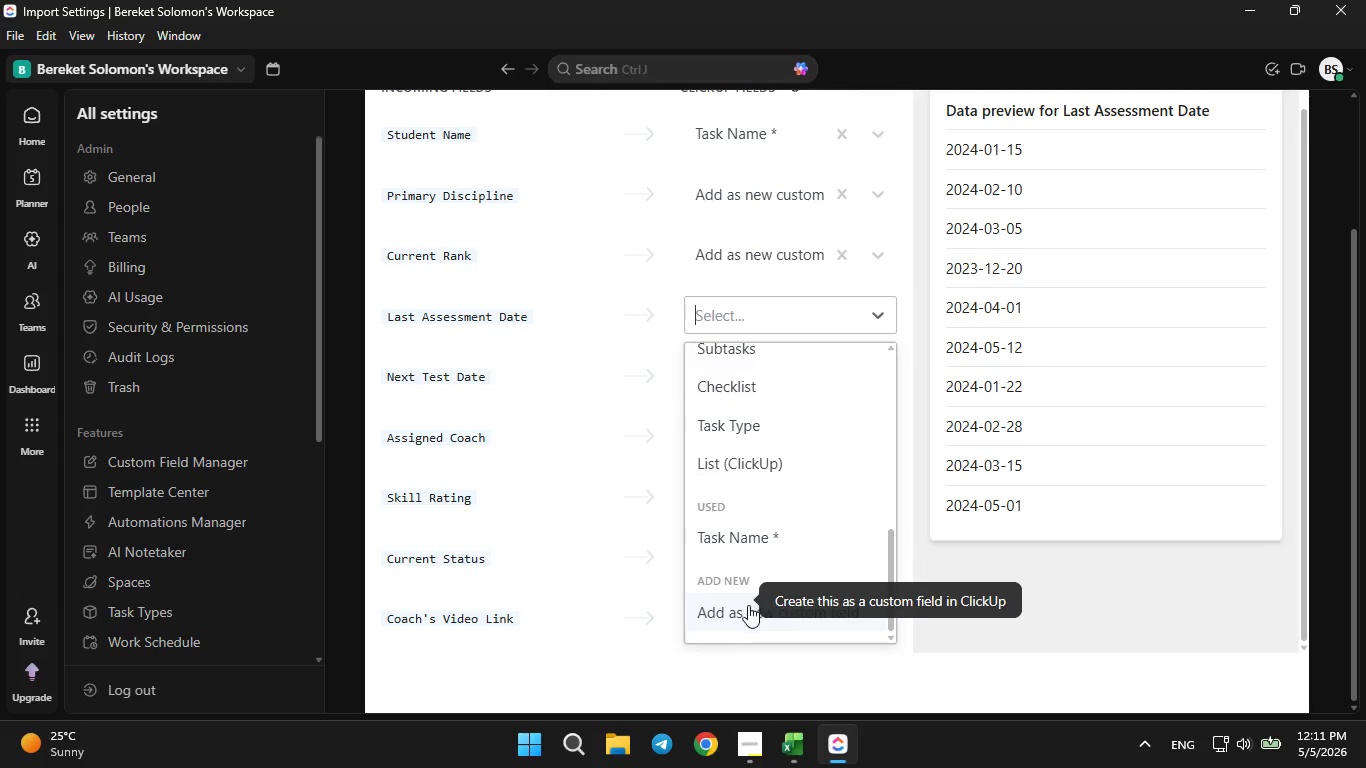 
left_click([748, 605])
 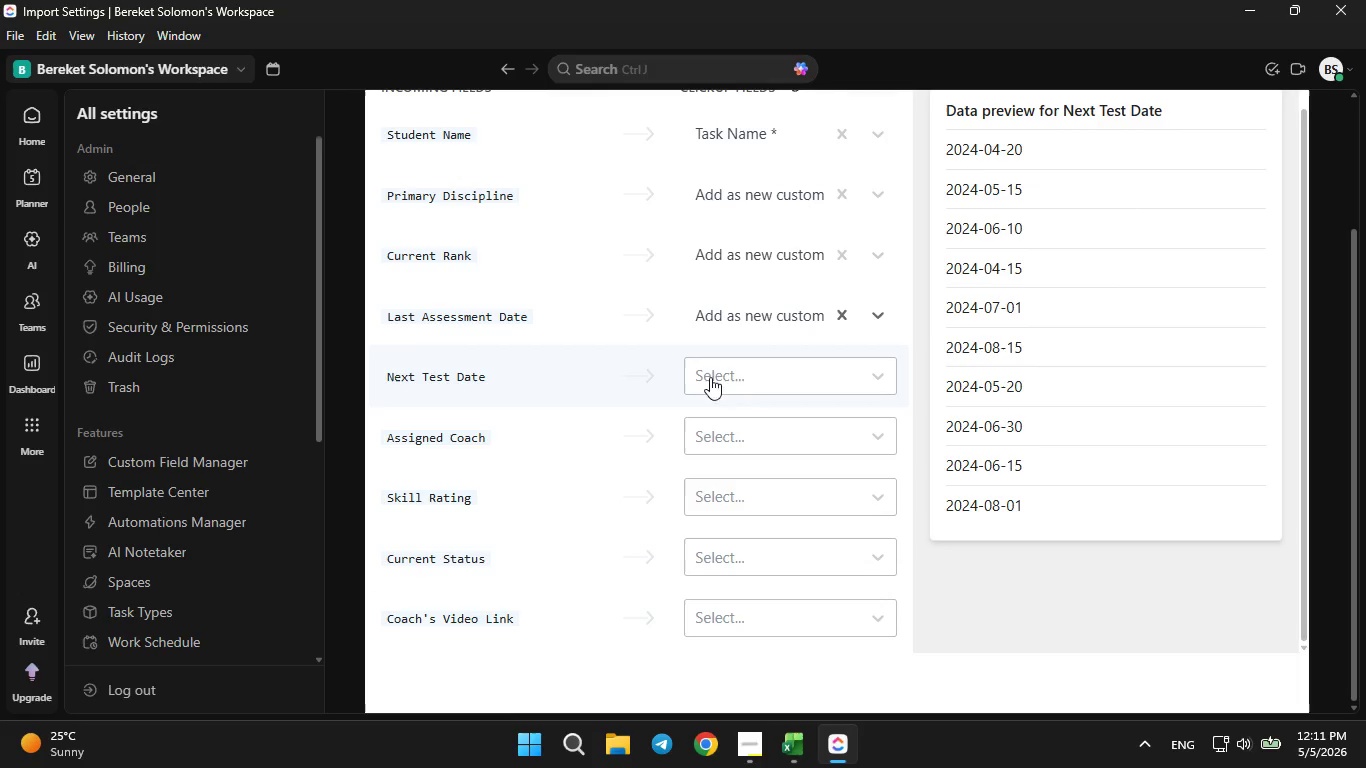 
left_click([766, 379])
 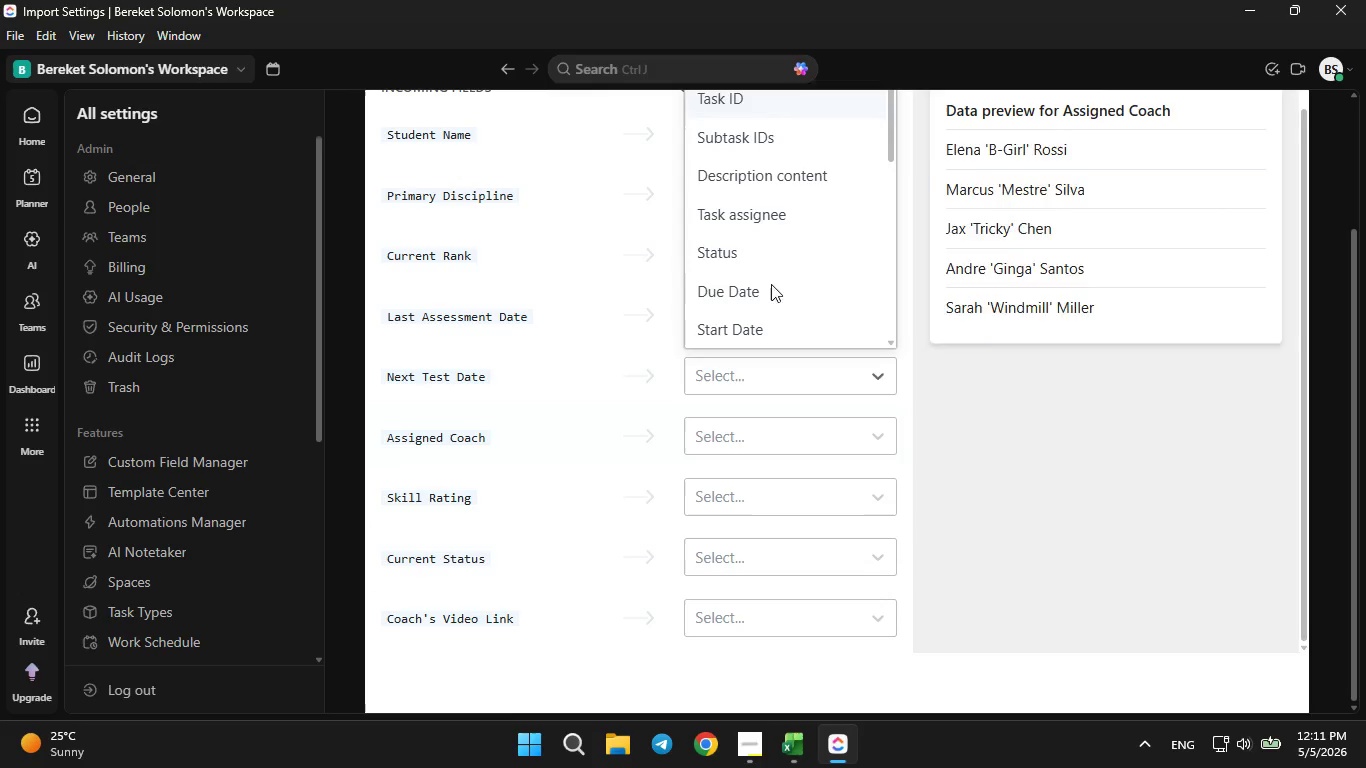 
scroll: coordinate [765, 247], scroll_direction: down, amount: 7.0
 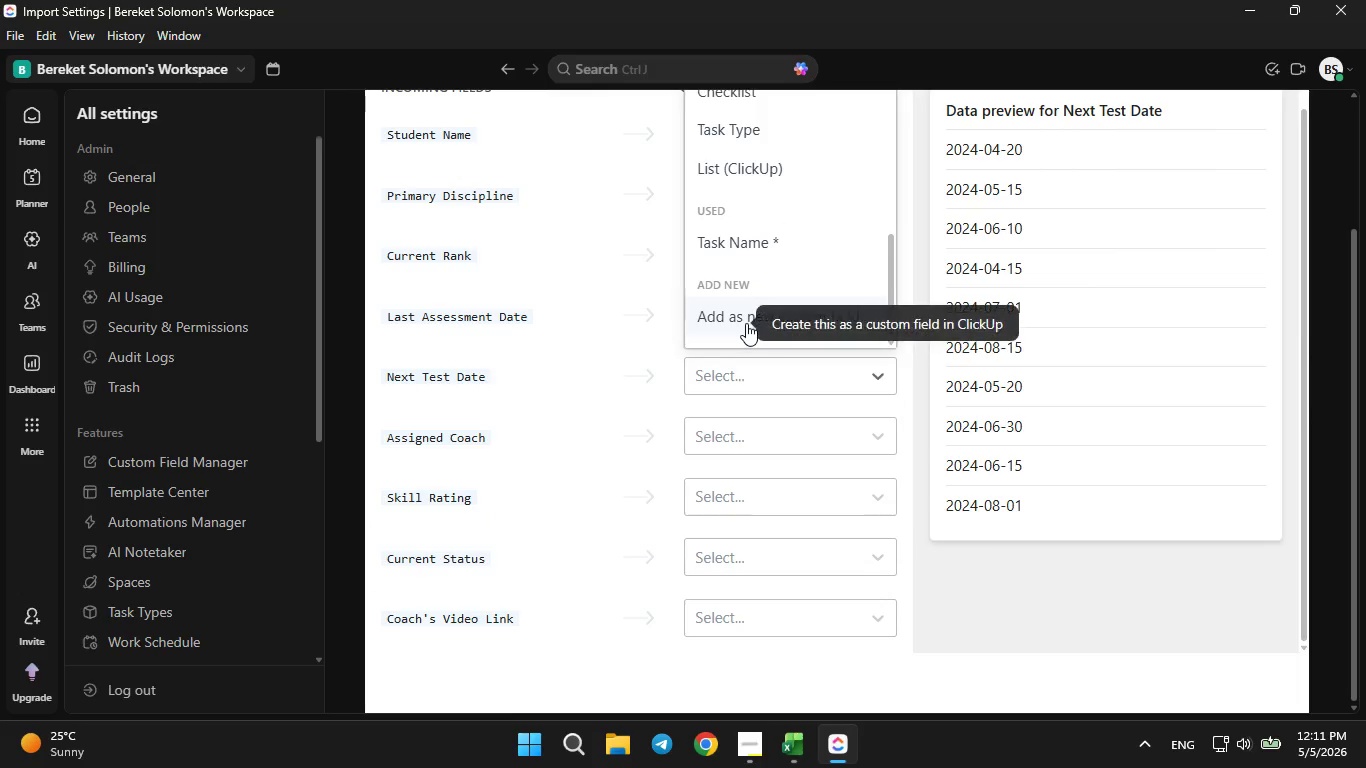 
left_click([746, 323])
 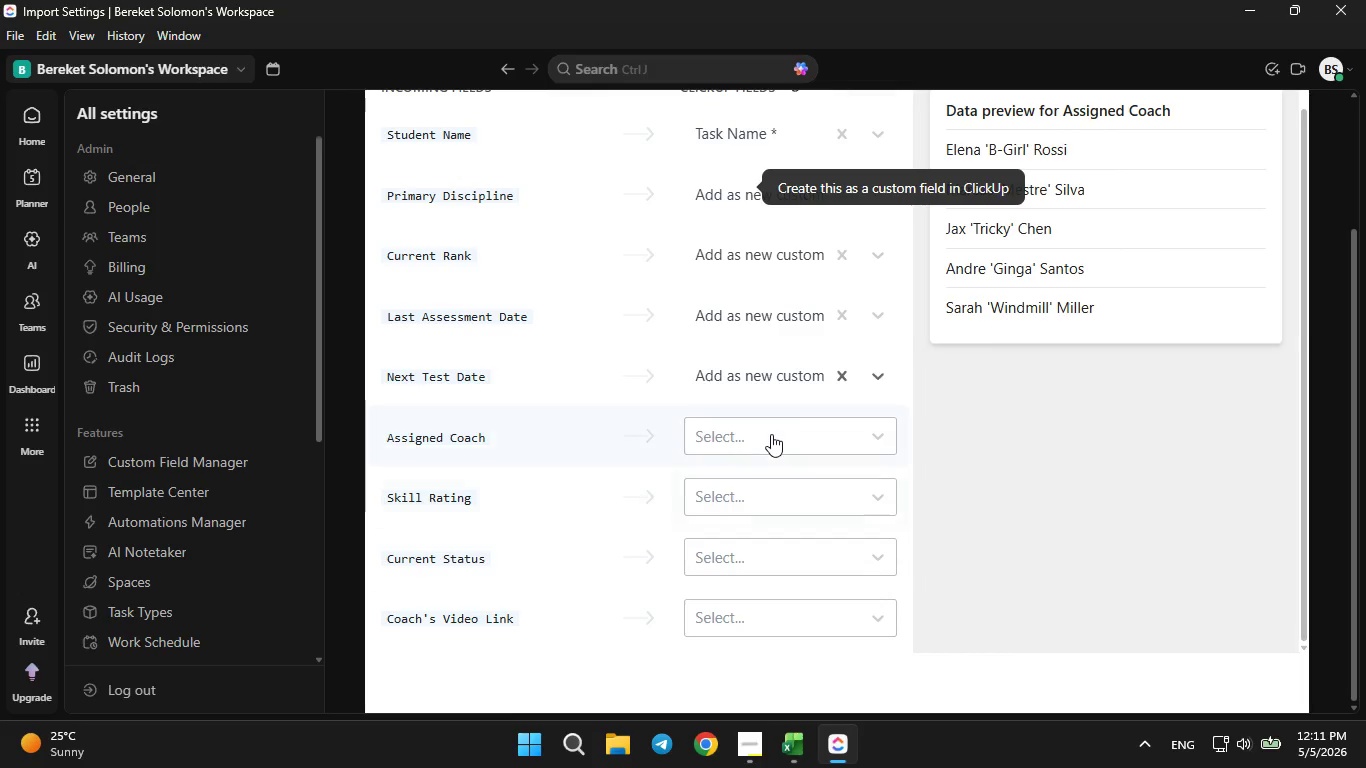 
left_click([771, 434])
 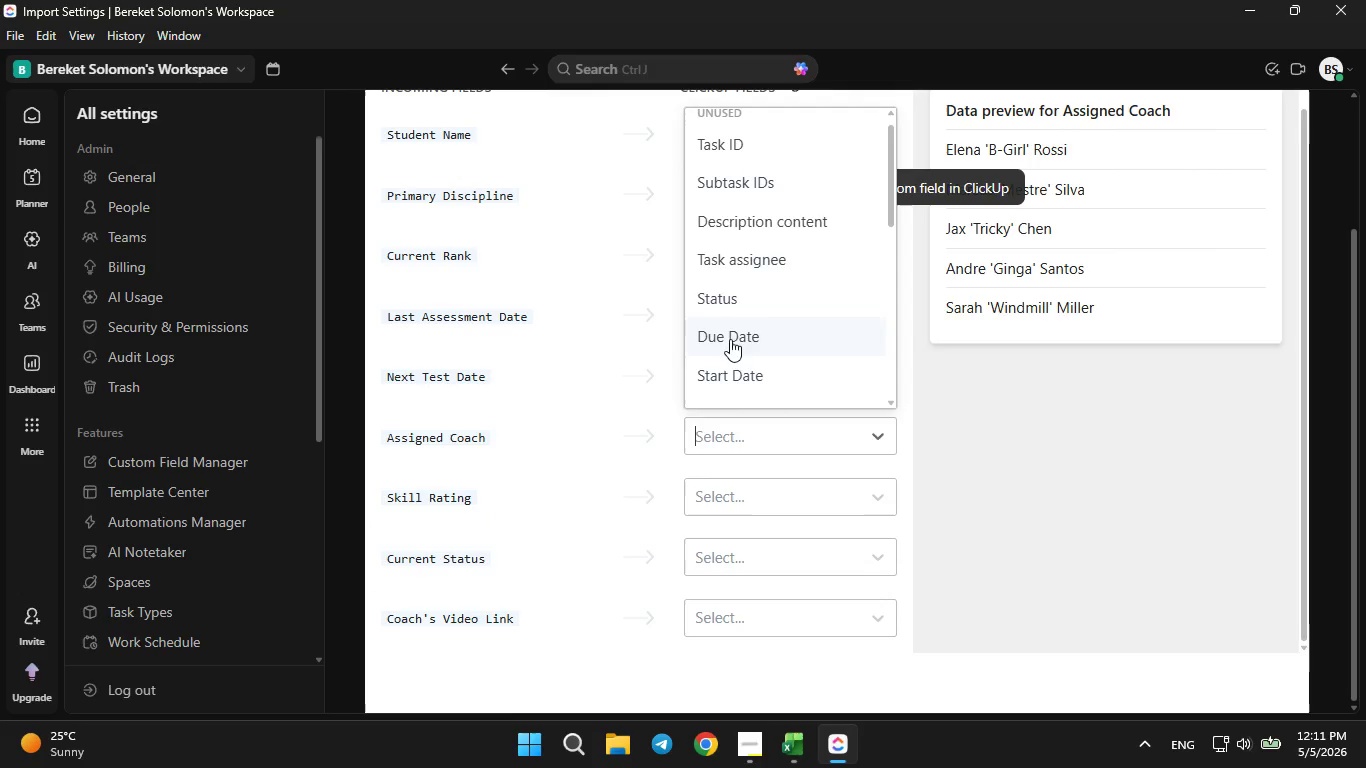 
scroll: coordinate [729, 332], scroll_direction: down, amount: 8.0
 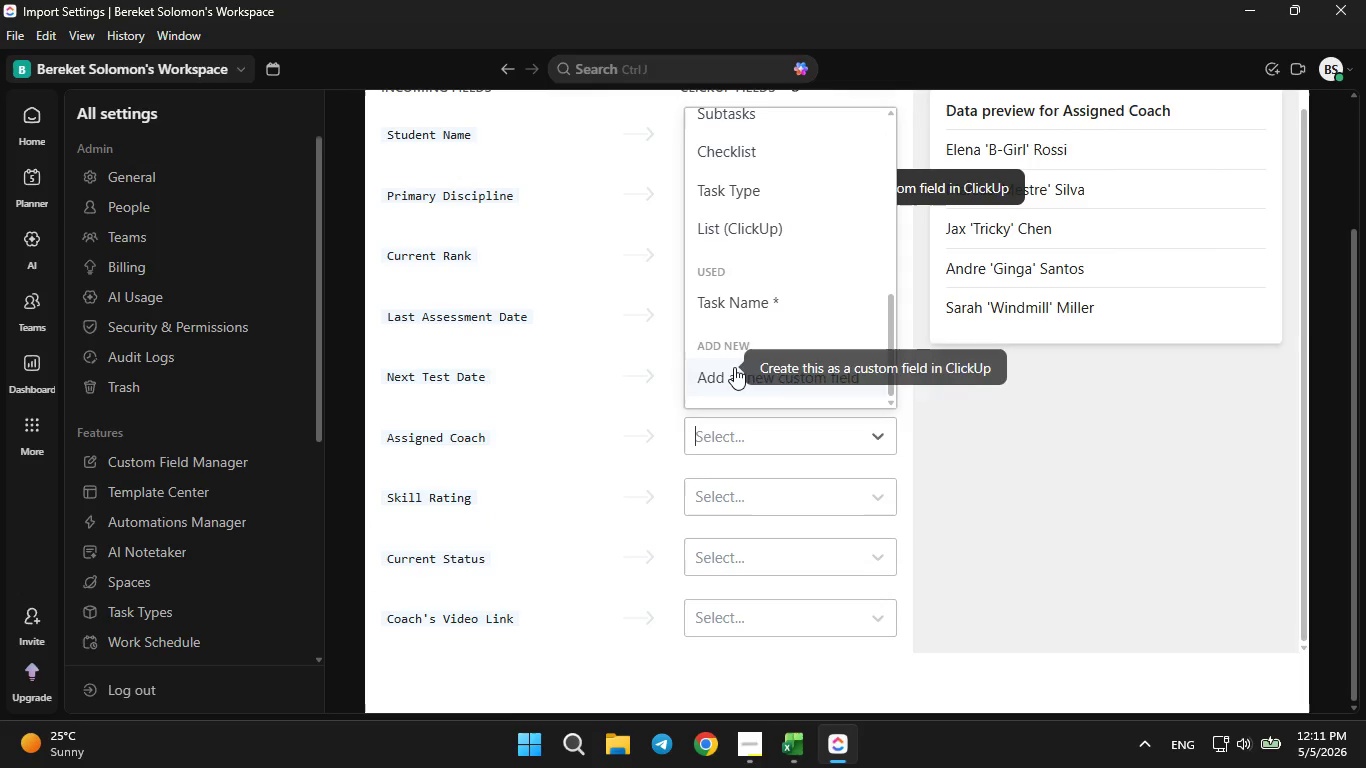 
left_click([734, 367])
 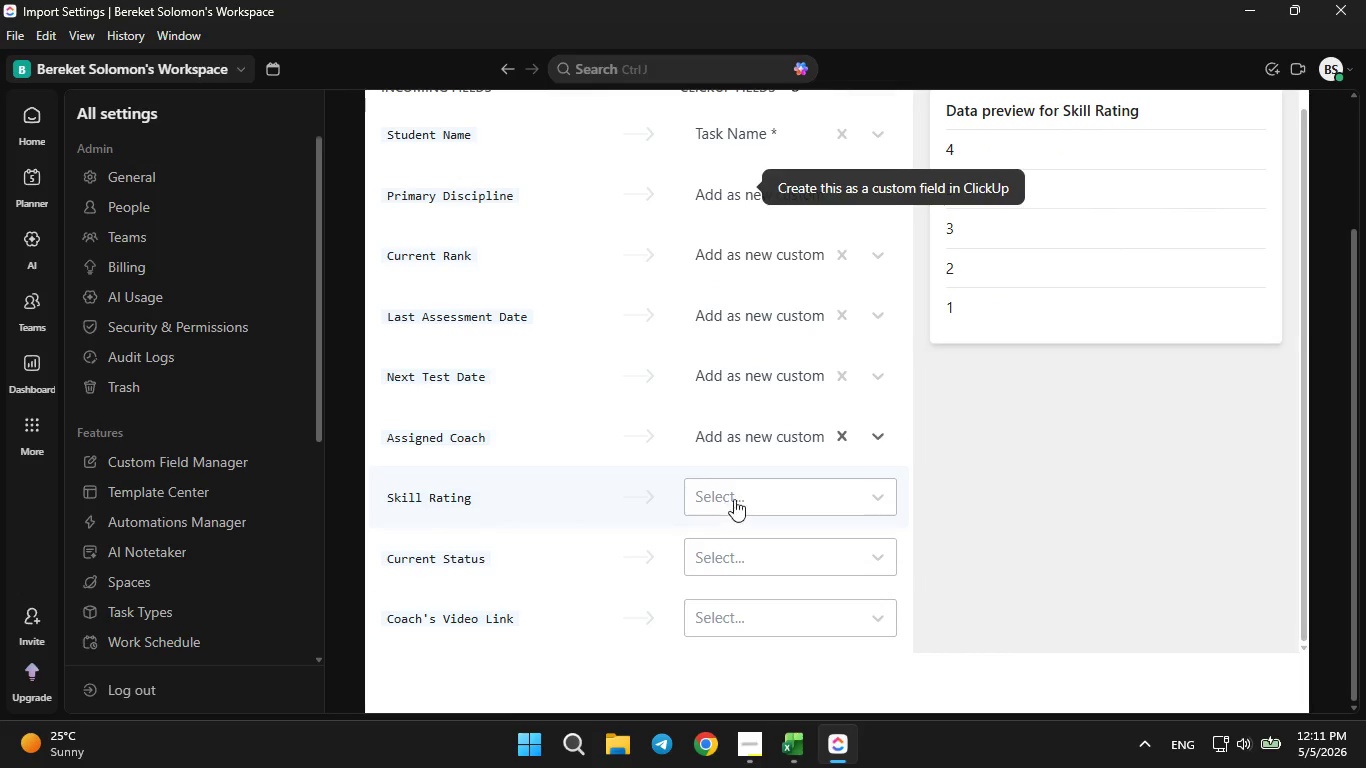 
left_click([744, 495])
 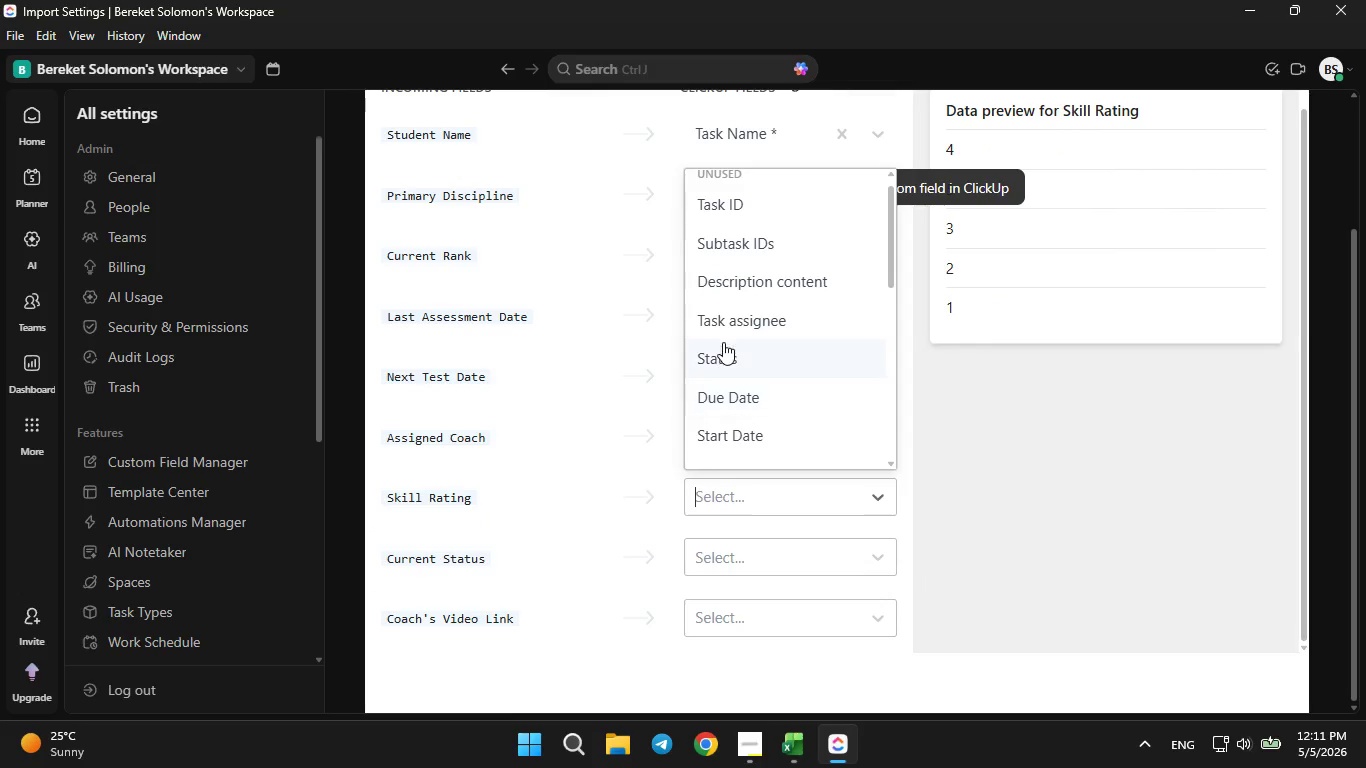 
scroll: coordinate [723, 343], scroll_direction: down, amount: 7.0
 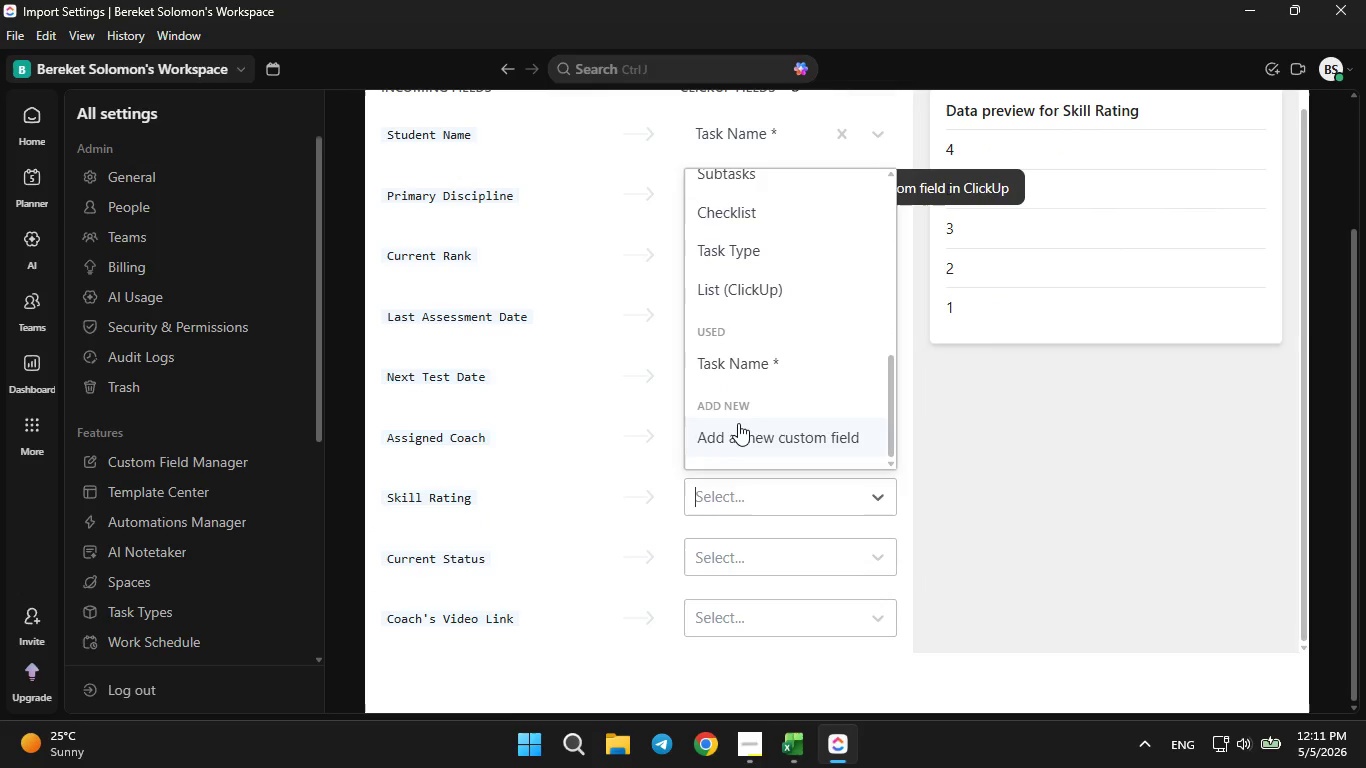 
left_click([738, 423])
 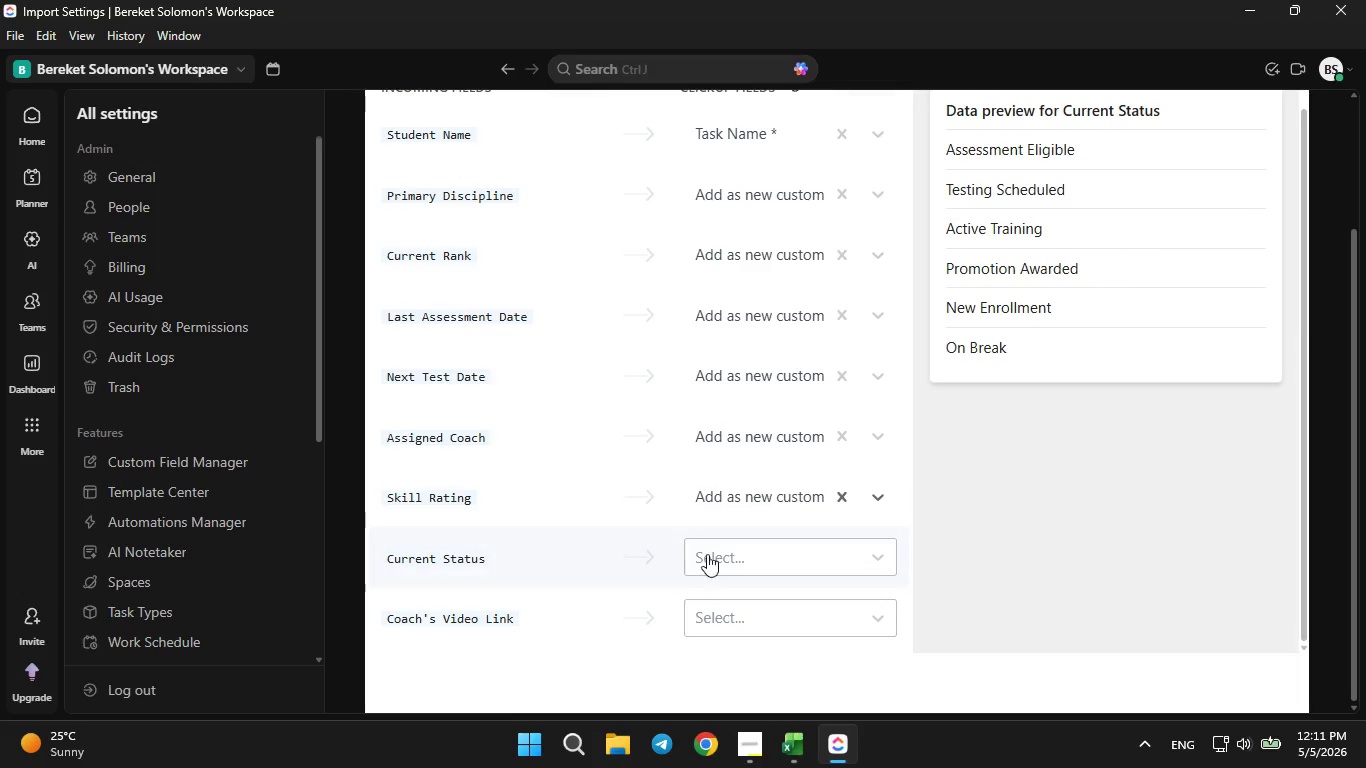 
left_click([734, 553])
 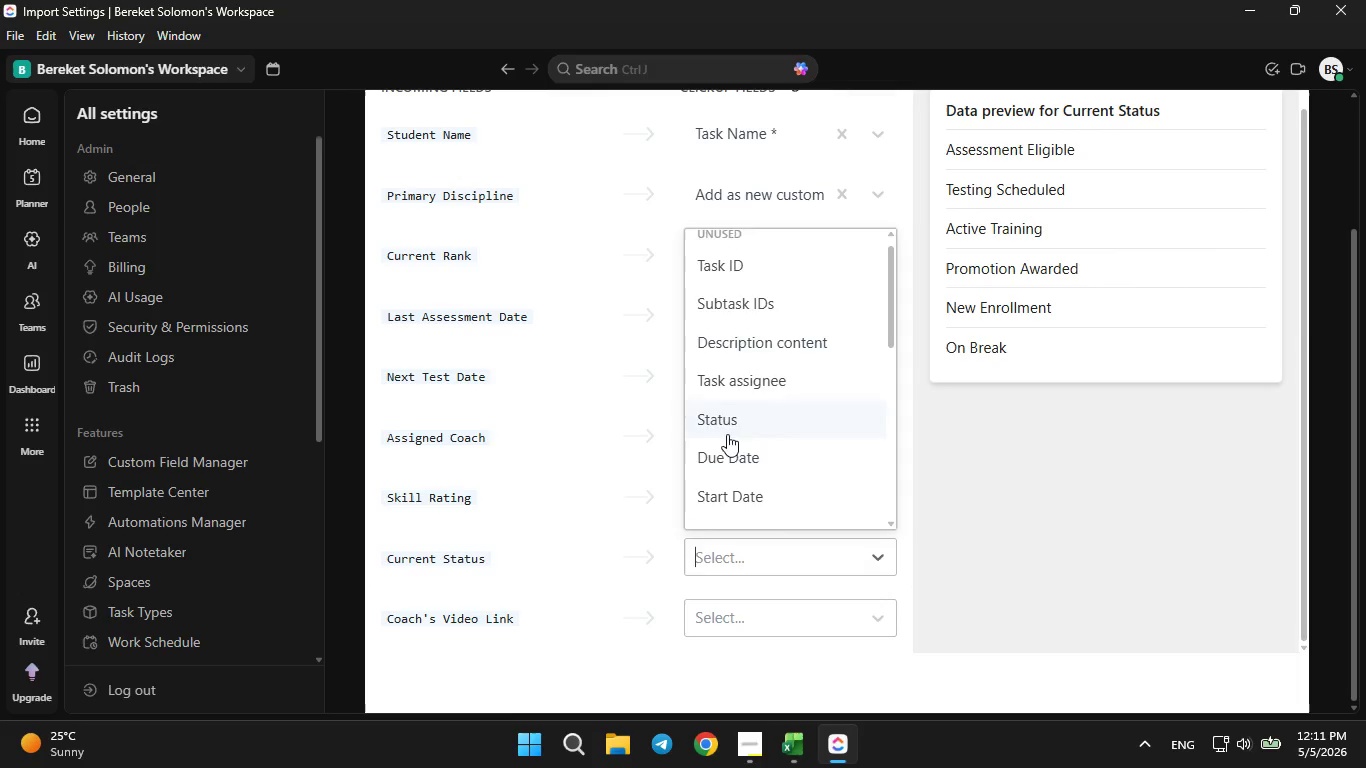 
scroll: coordinate [727, 434], scroll_direction: down, amount: 8.0
 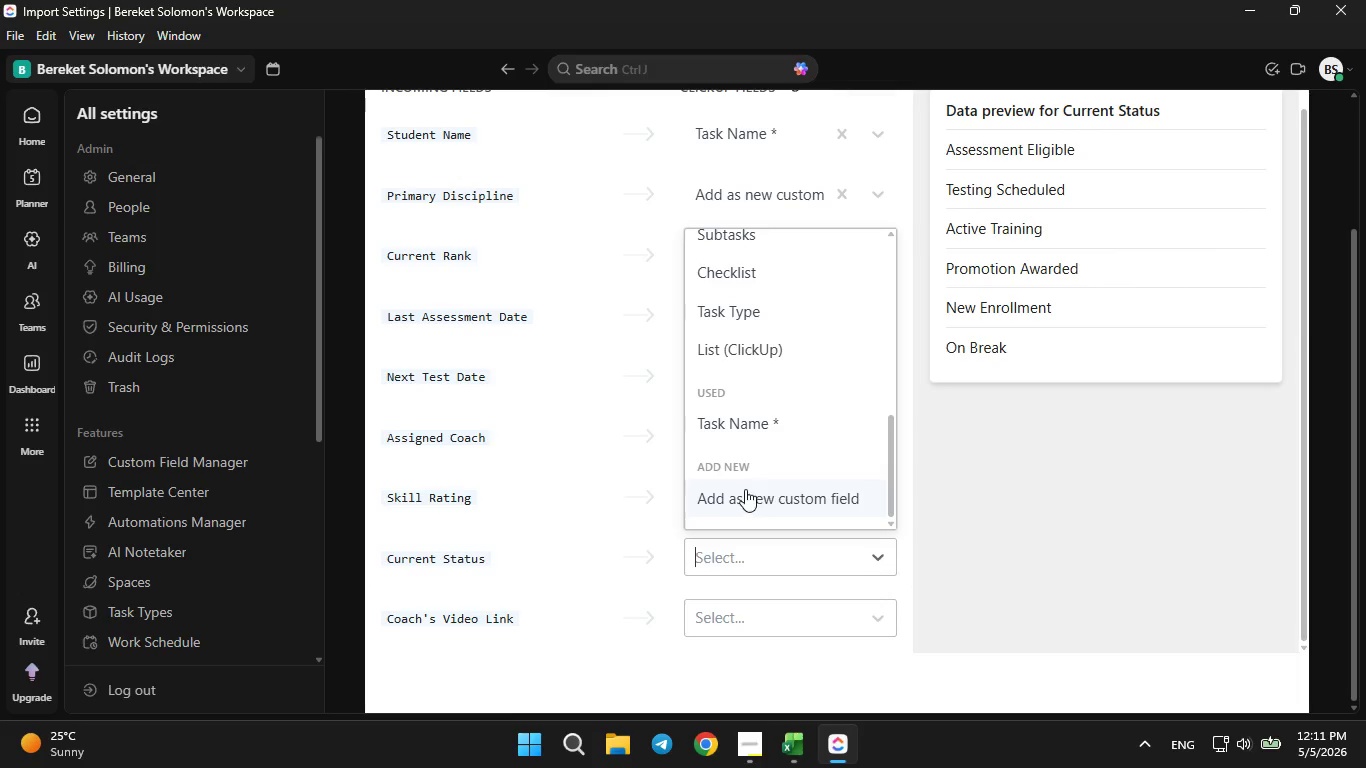 
left_click([745, 489])
 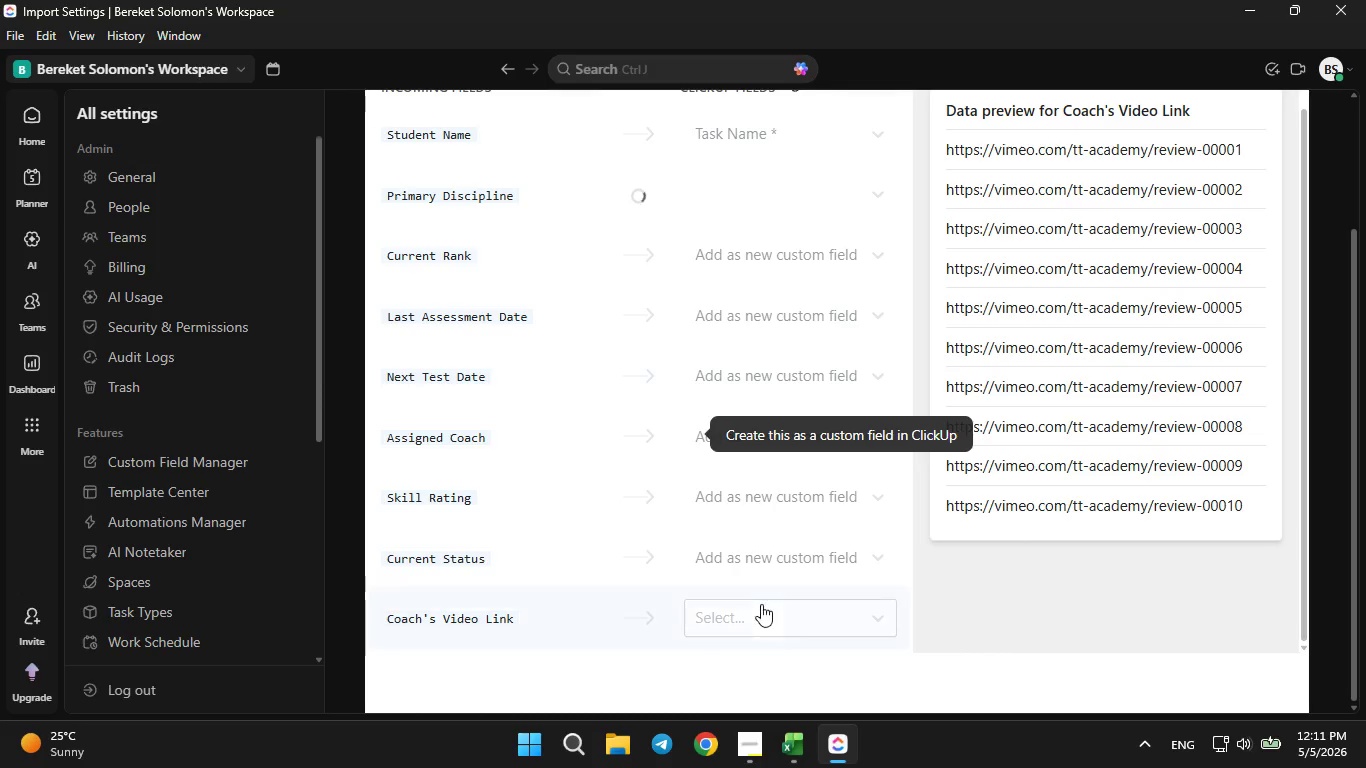 
left_click([761, 604])
 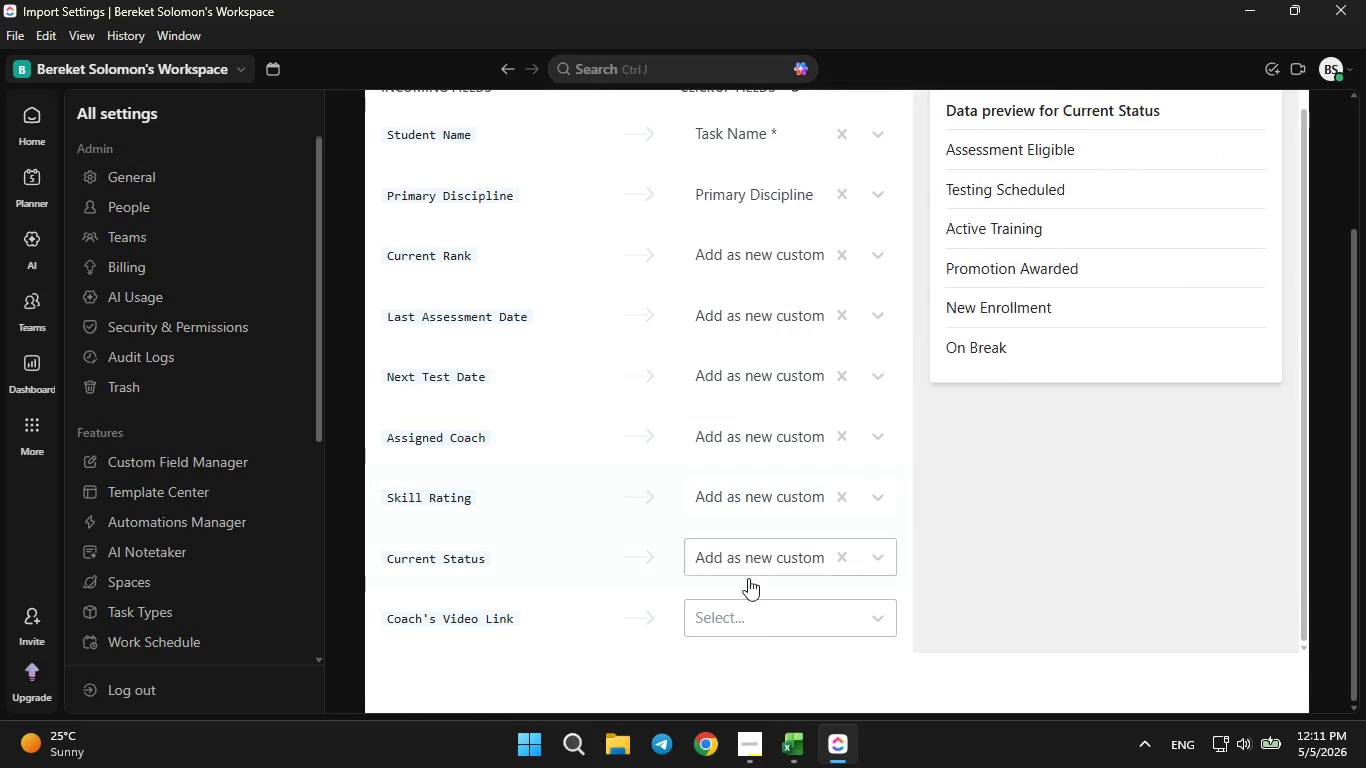 
left_click([755, 617])
 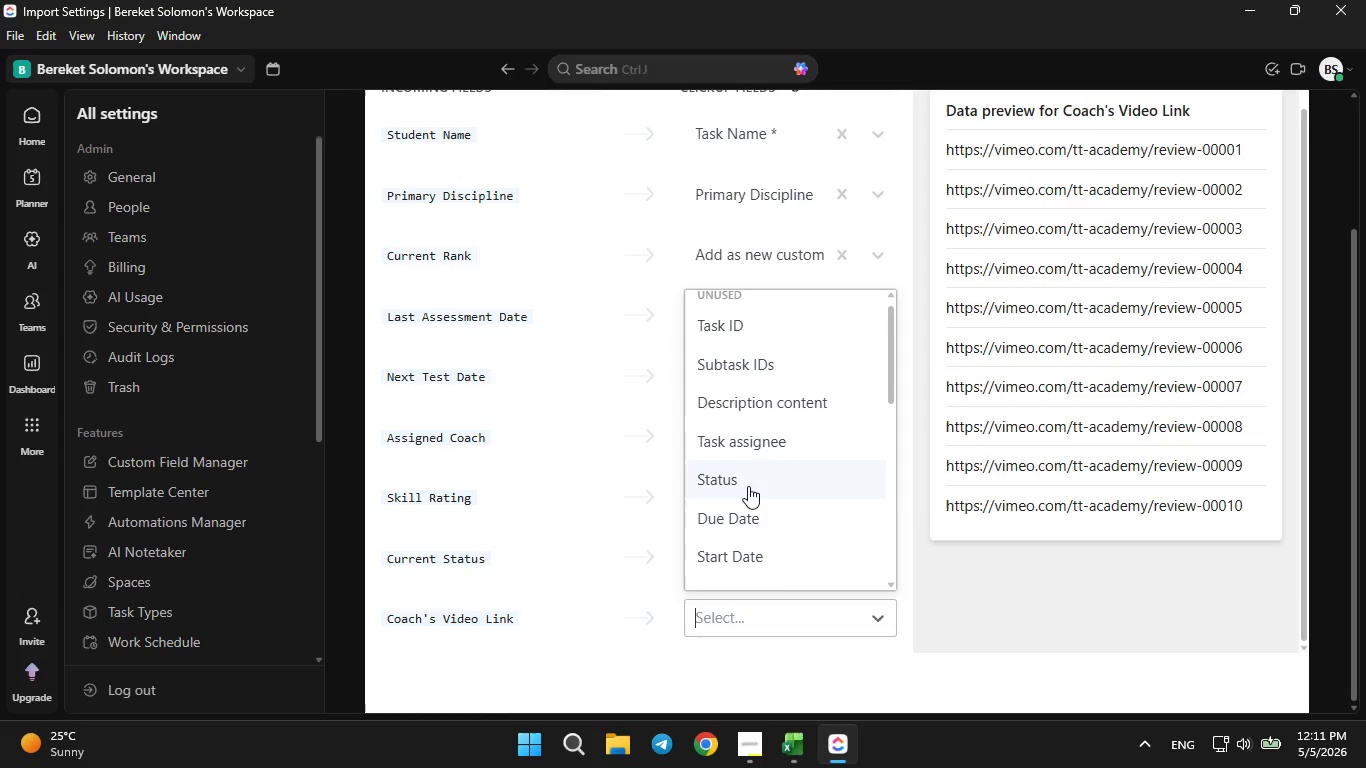 
scroll: coordinate [745, 559], scroll_direction: down, amount: 8.0
 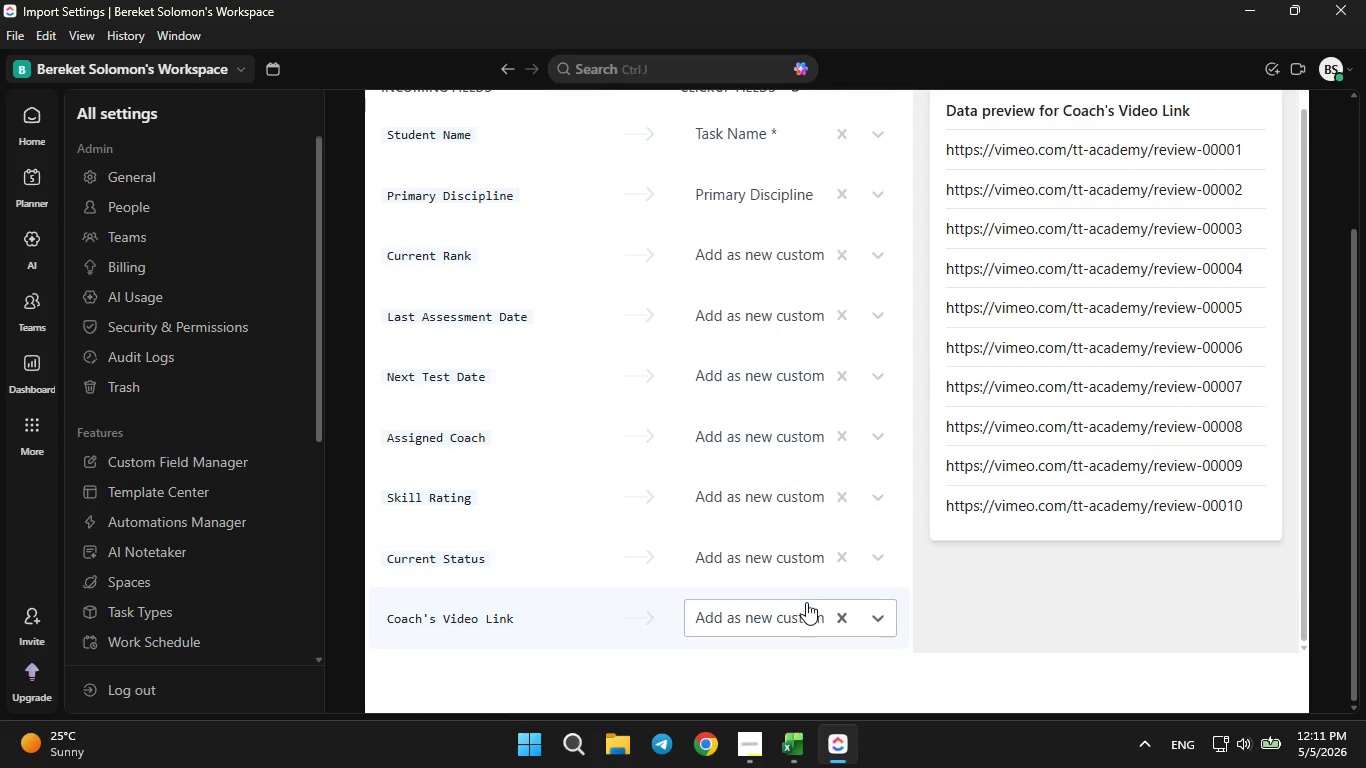 
scroll: coordinate [800, 594], scroll_direction: up, amount: 1.0
 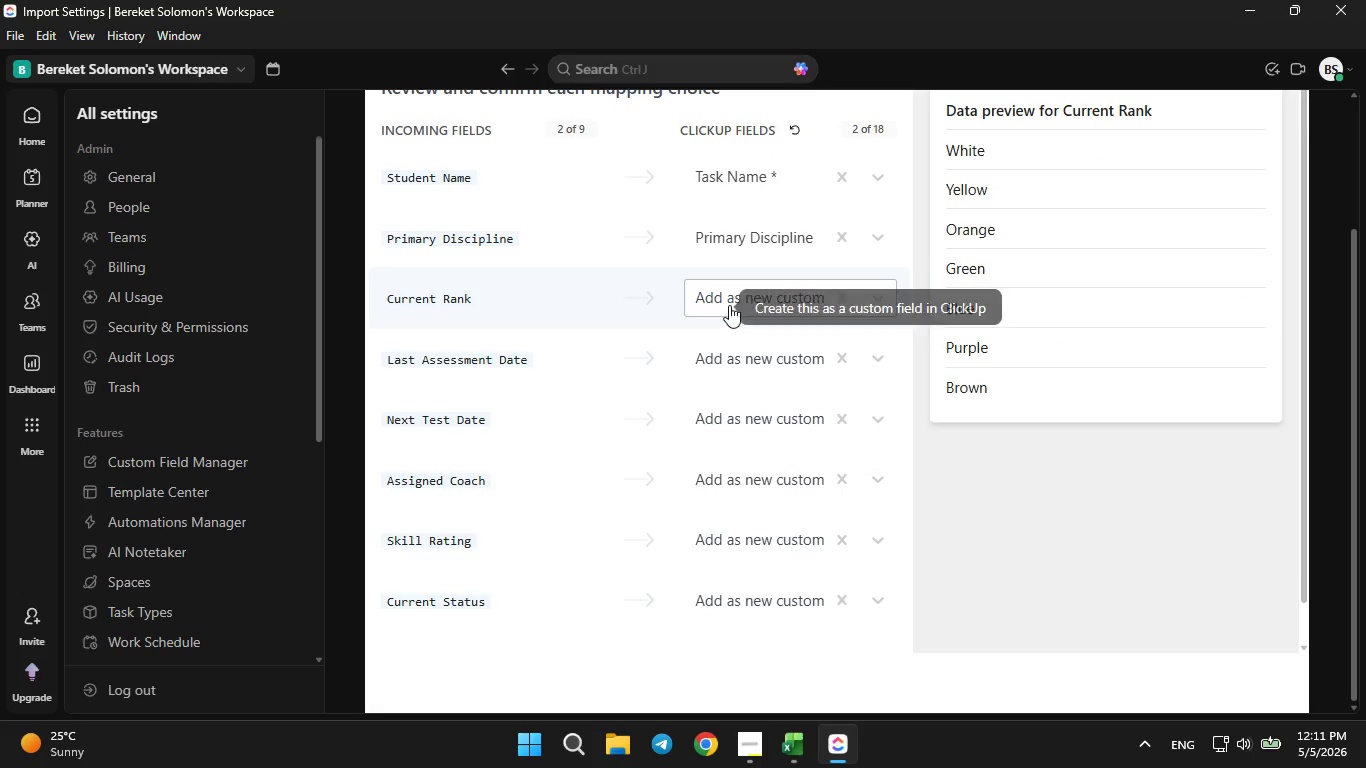 
left_click([729, 305])
 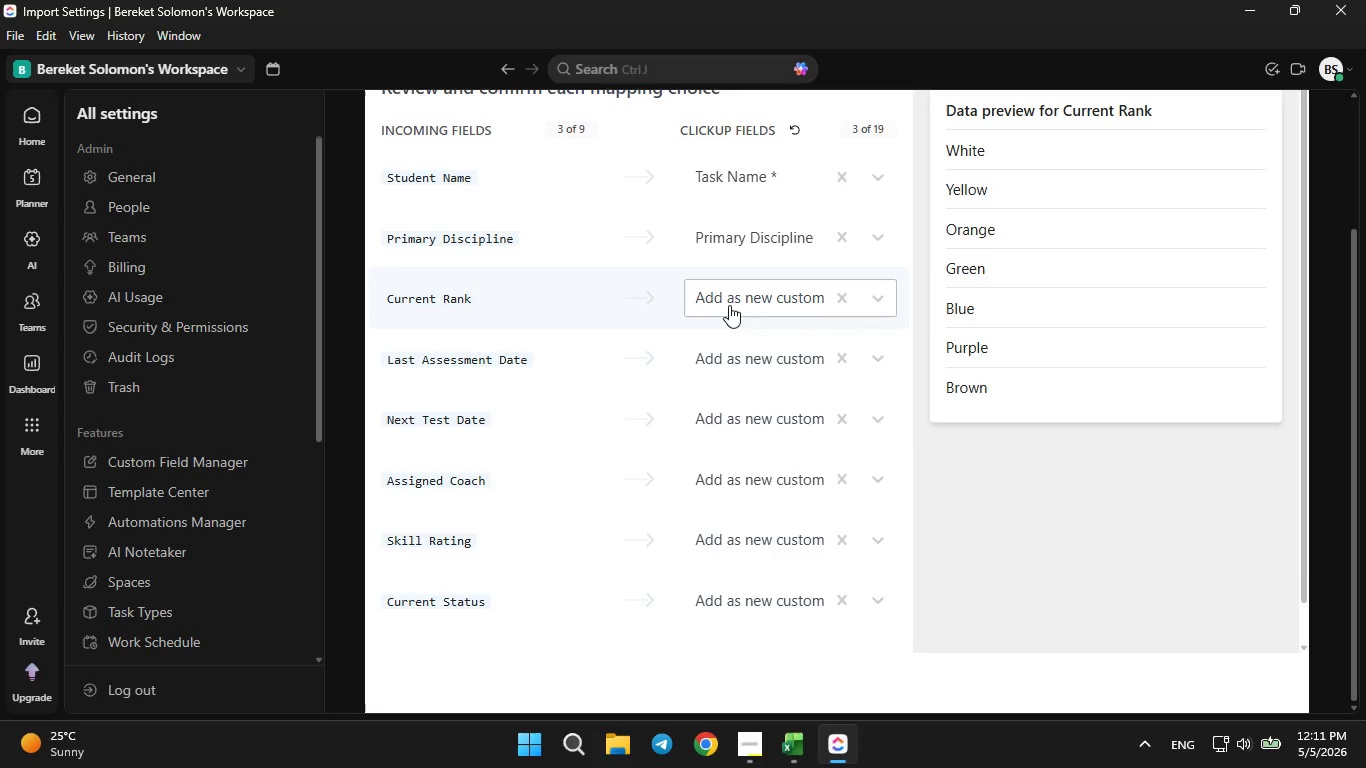 
scroll: coordinate [718, 338], scroll_direction: down, amount: 2.0
 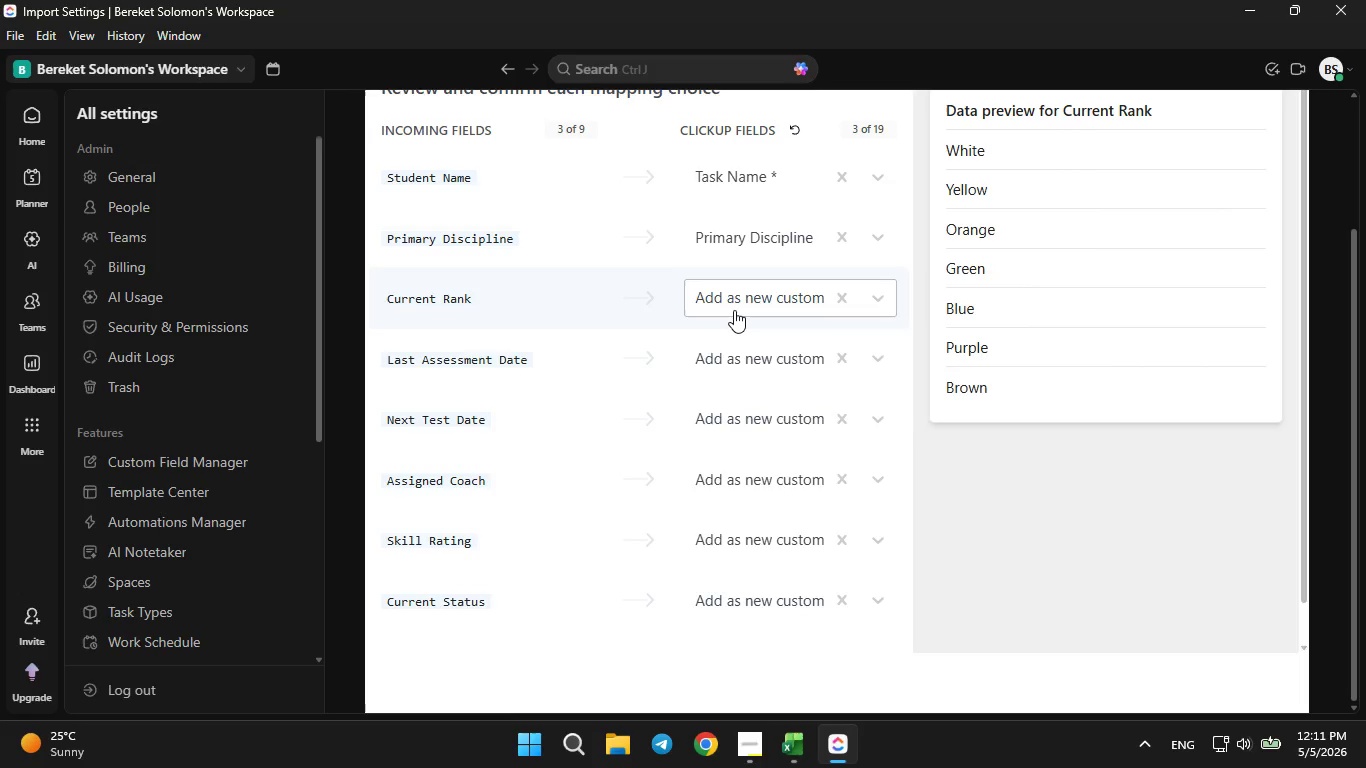 
left_click([734, 307])
 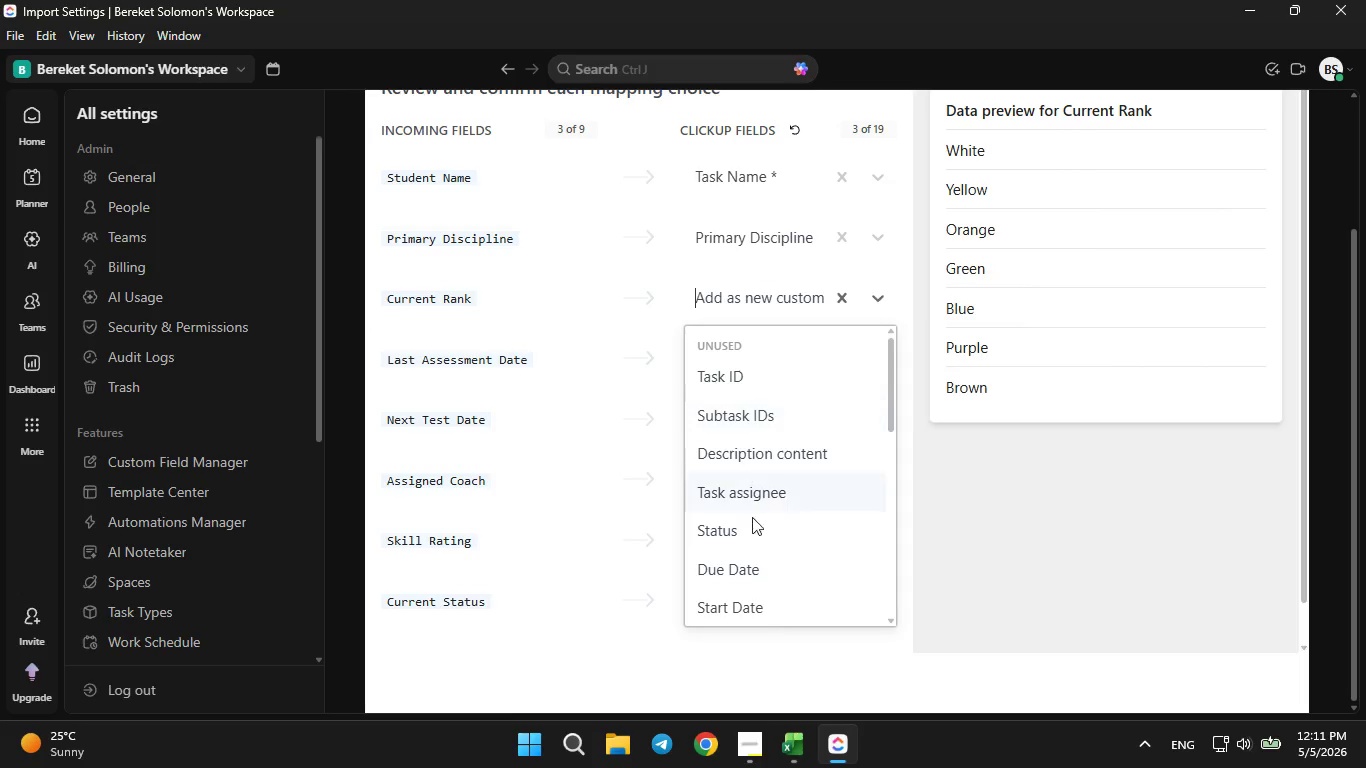 
scroll: coordinate [759, 543], scroll_direction: down, amount: 5.0
 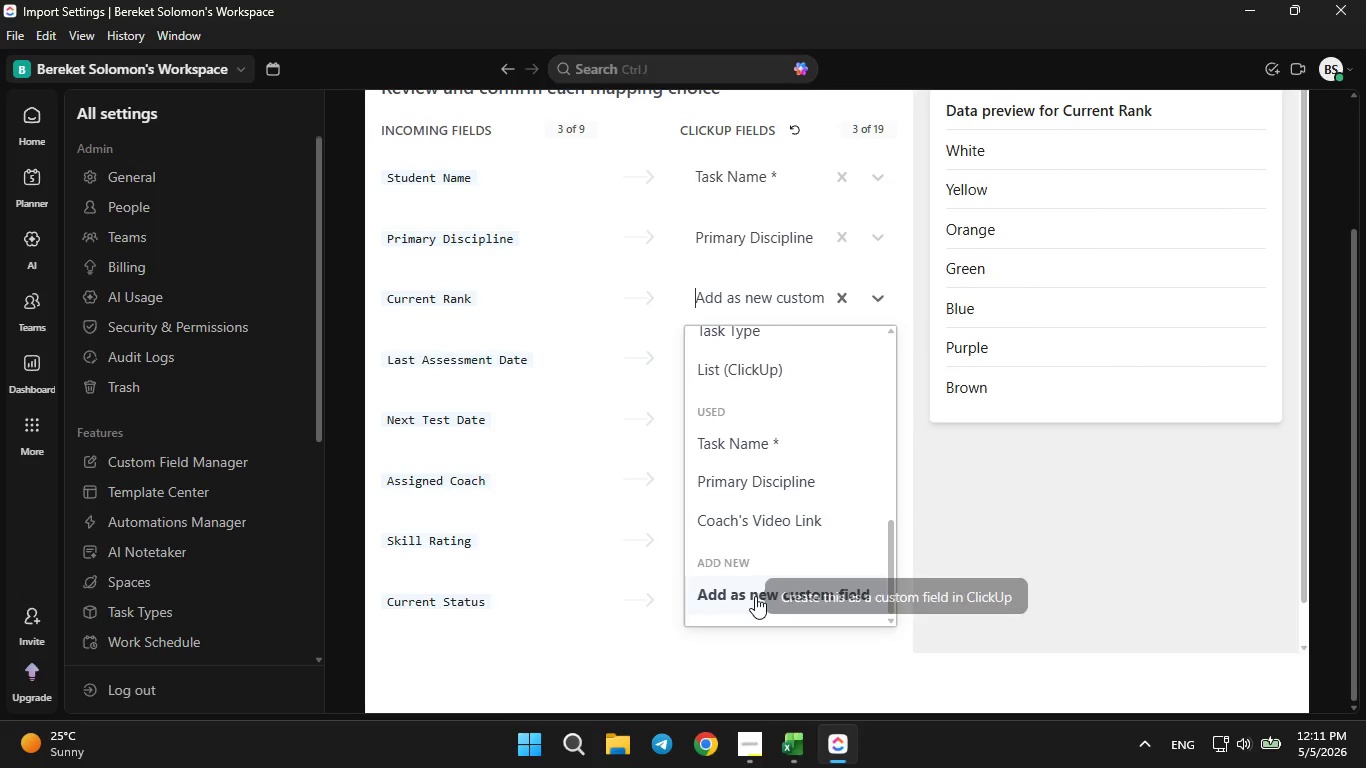 
left_click([755, 596])
 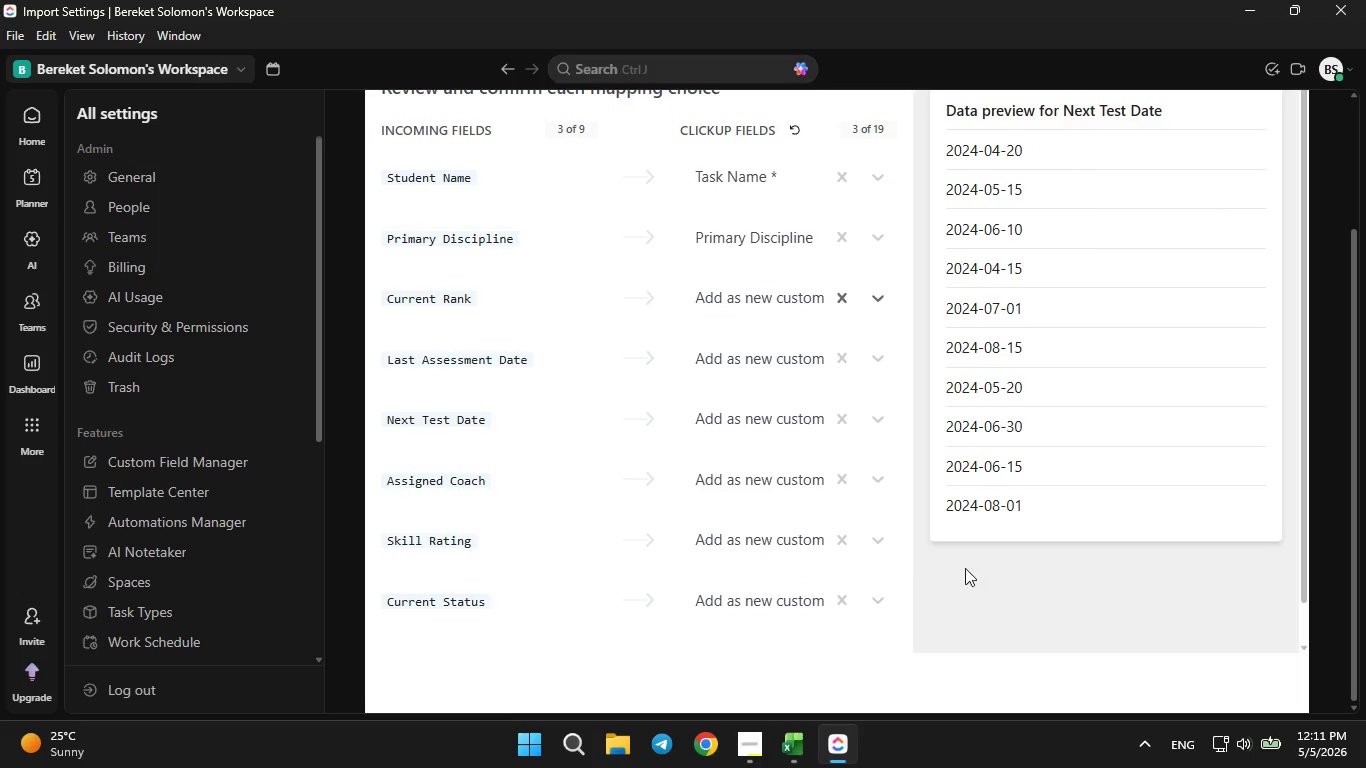 
scroll: coordinate [744, 491], scroll_direction: down, amount: 4.0
 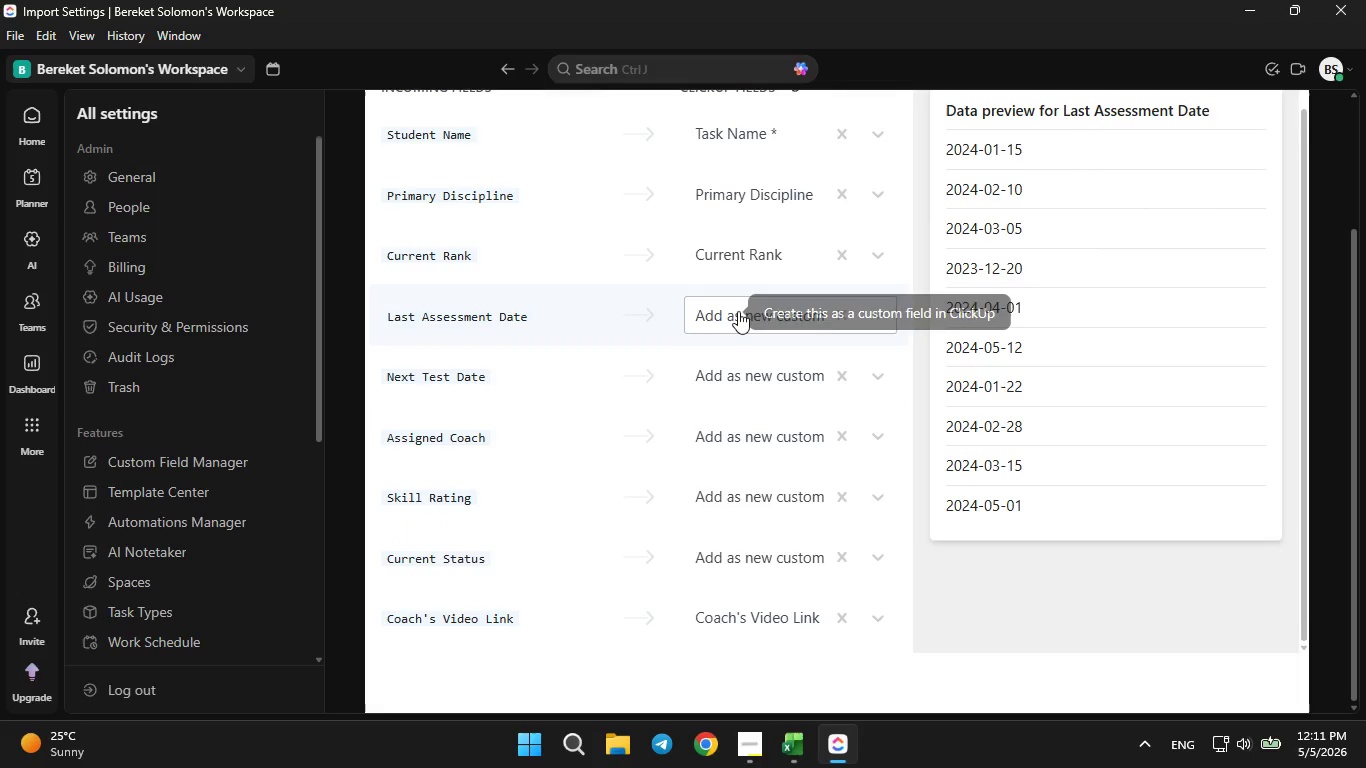 
left_click([738, 311])
 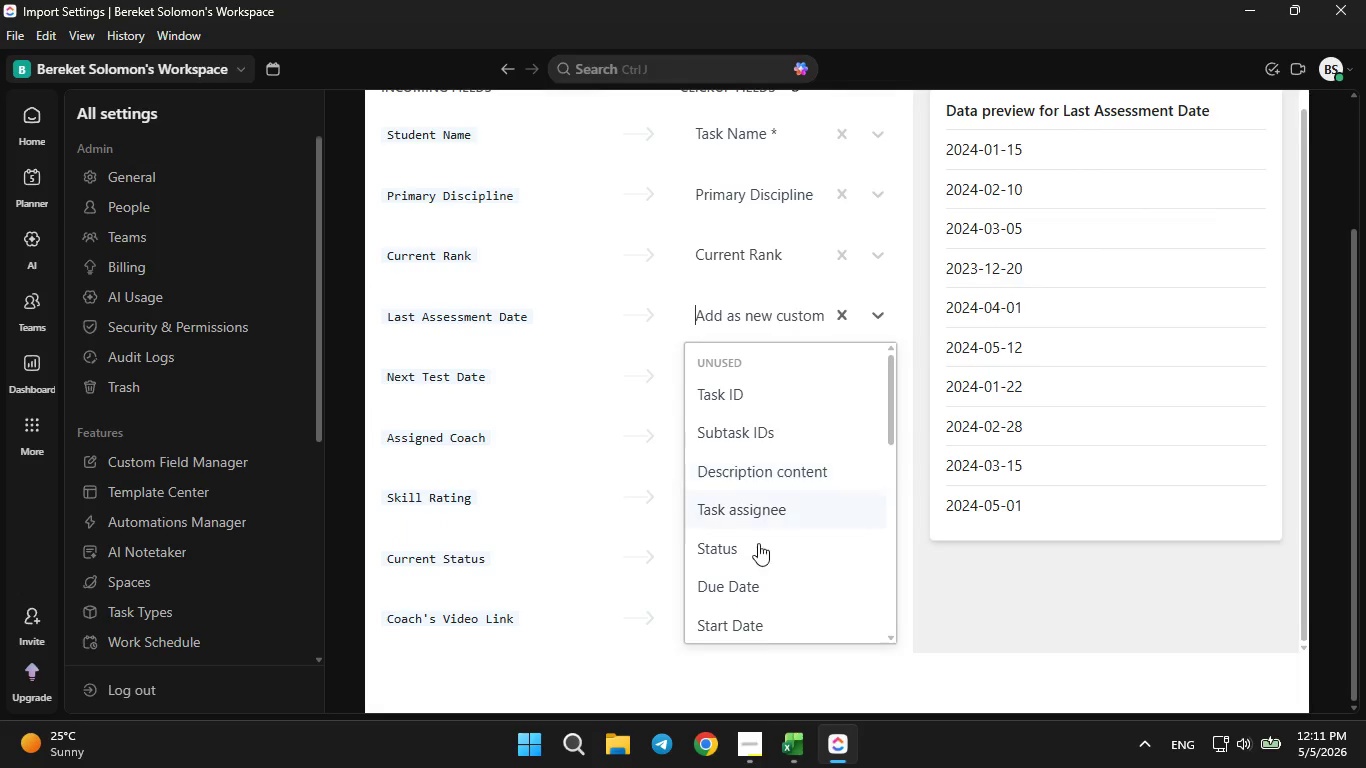 
scroll: coordinate [768, 577], scroll_direction: down, amount: 7.0
 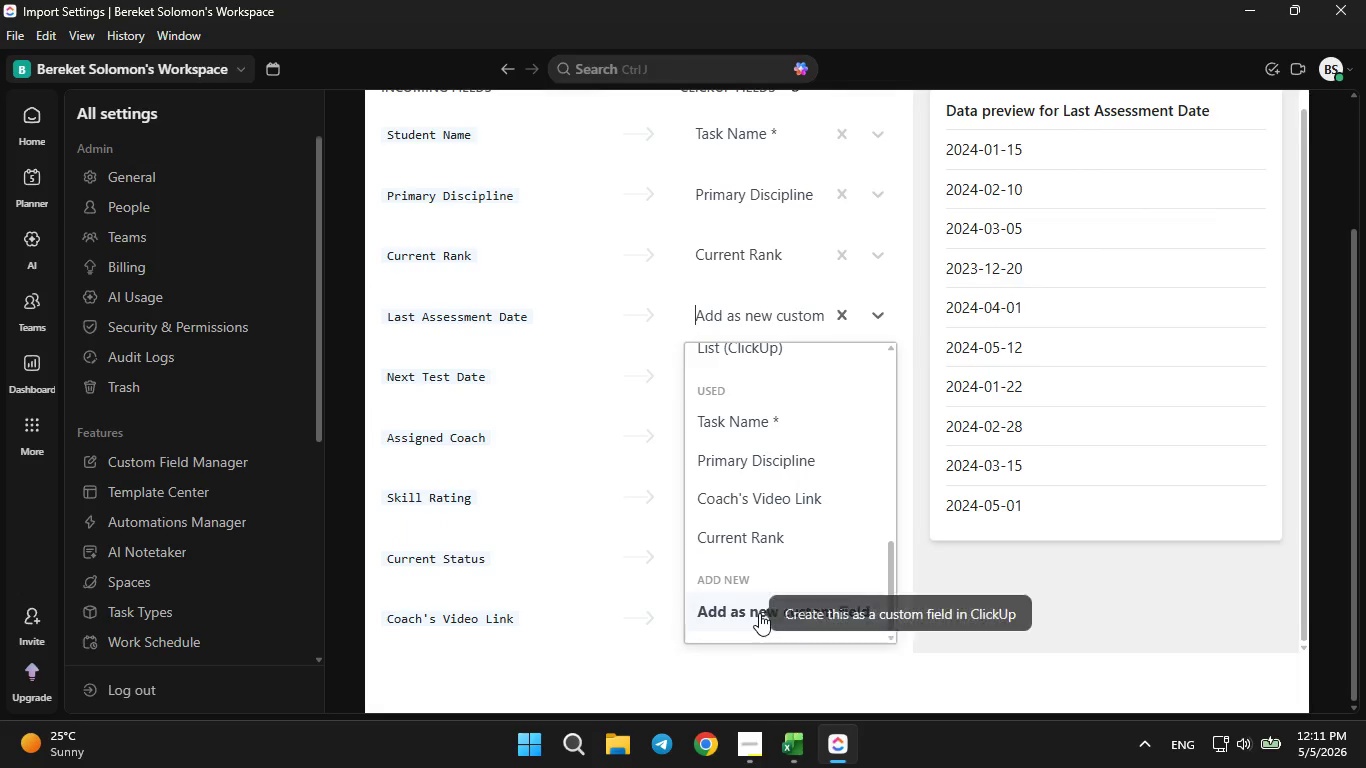 
left_click([759, 613])
 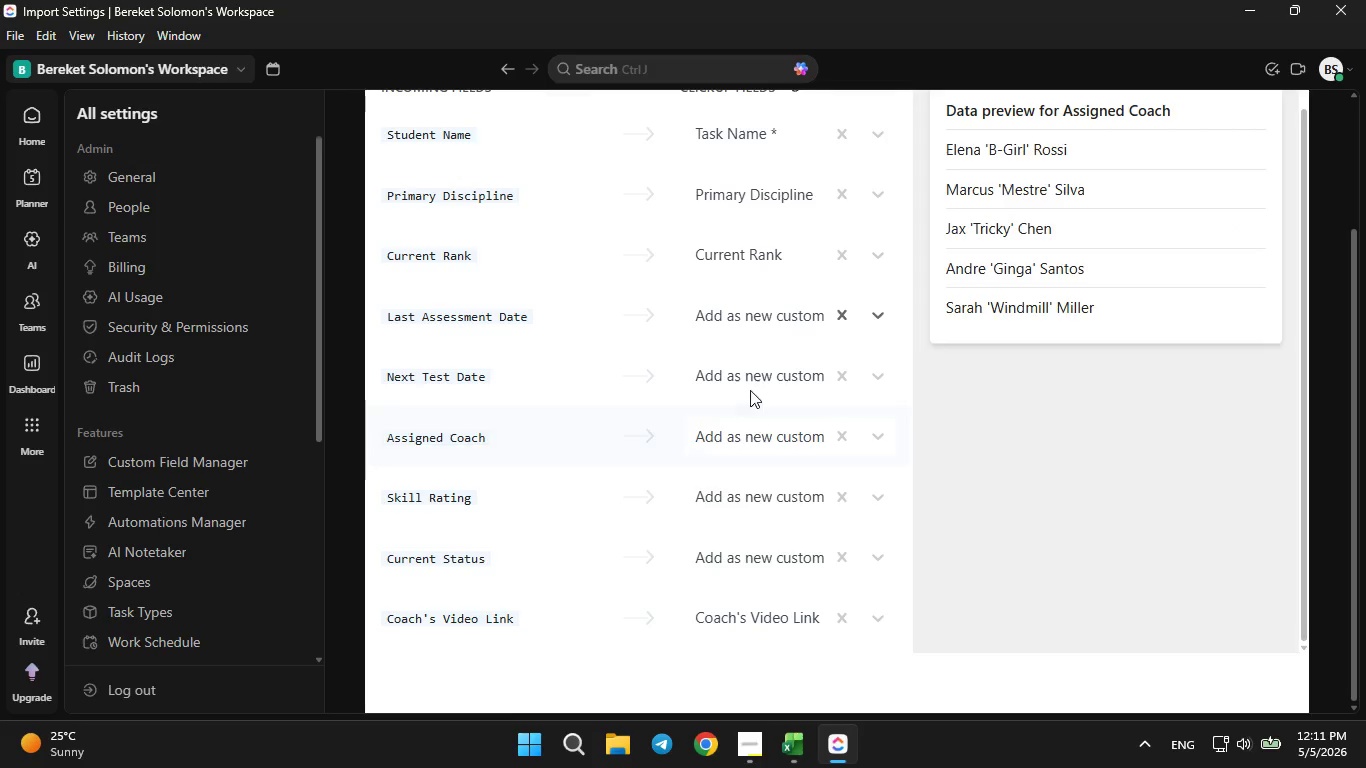 
wait(6.23)
 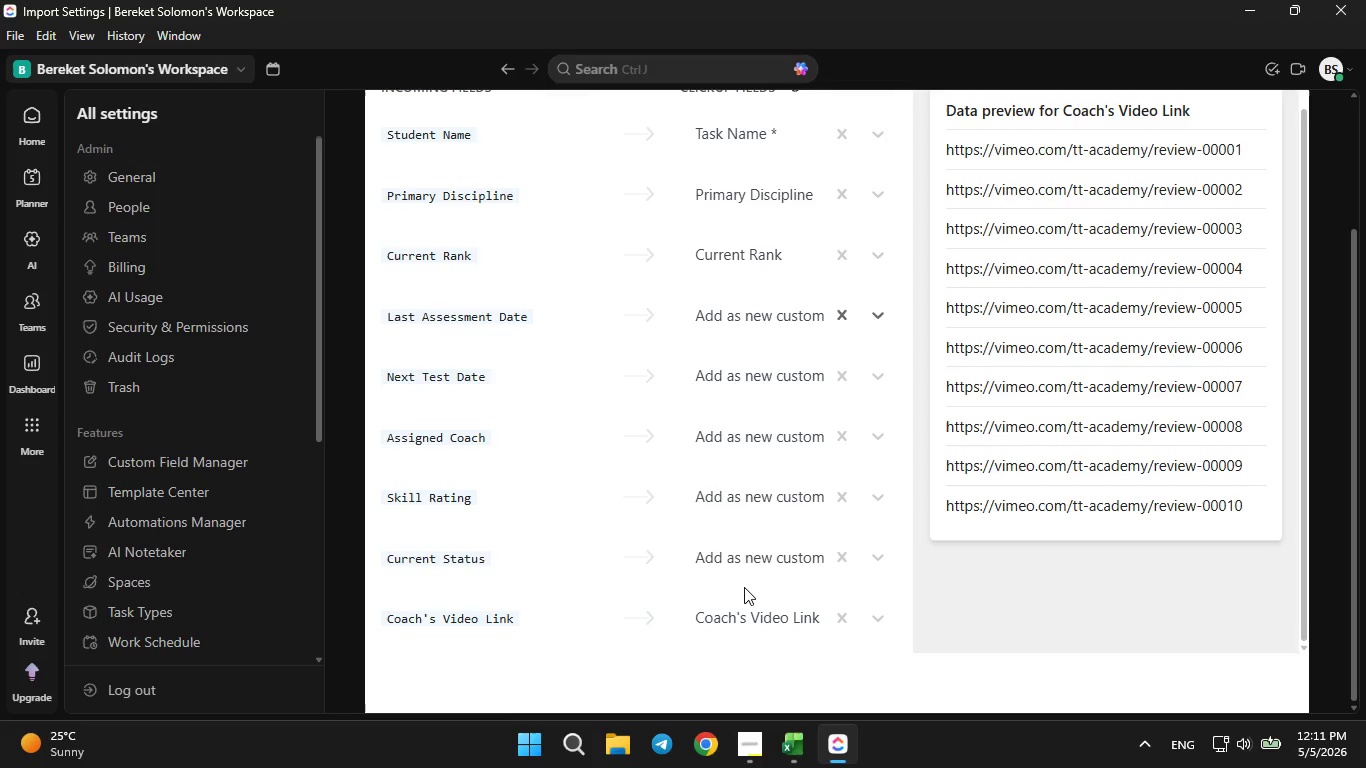 
left_click([744, 388])
 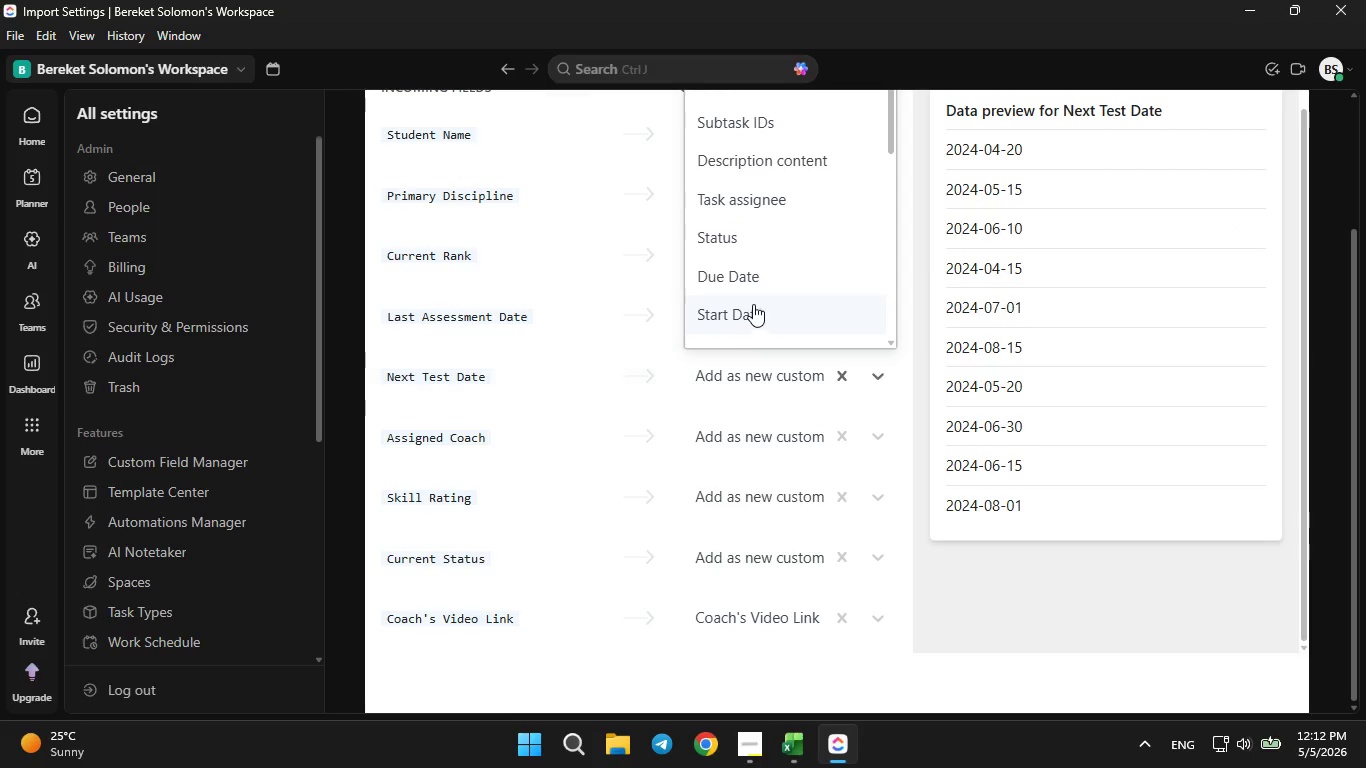 
scroll: coordinate [752, 308], scroll_direction: down, amount: 6.0
 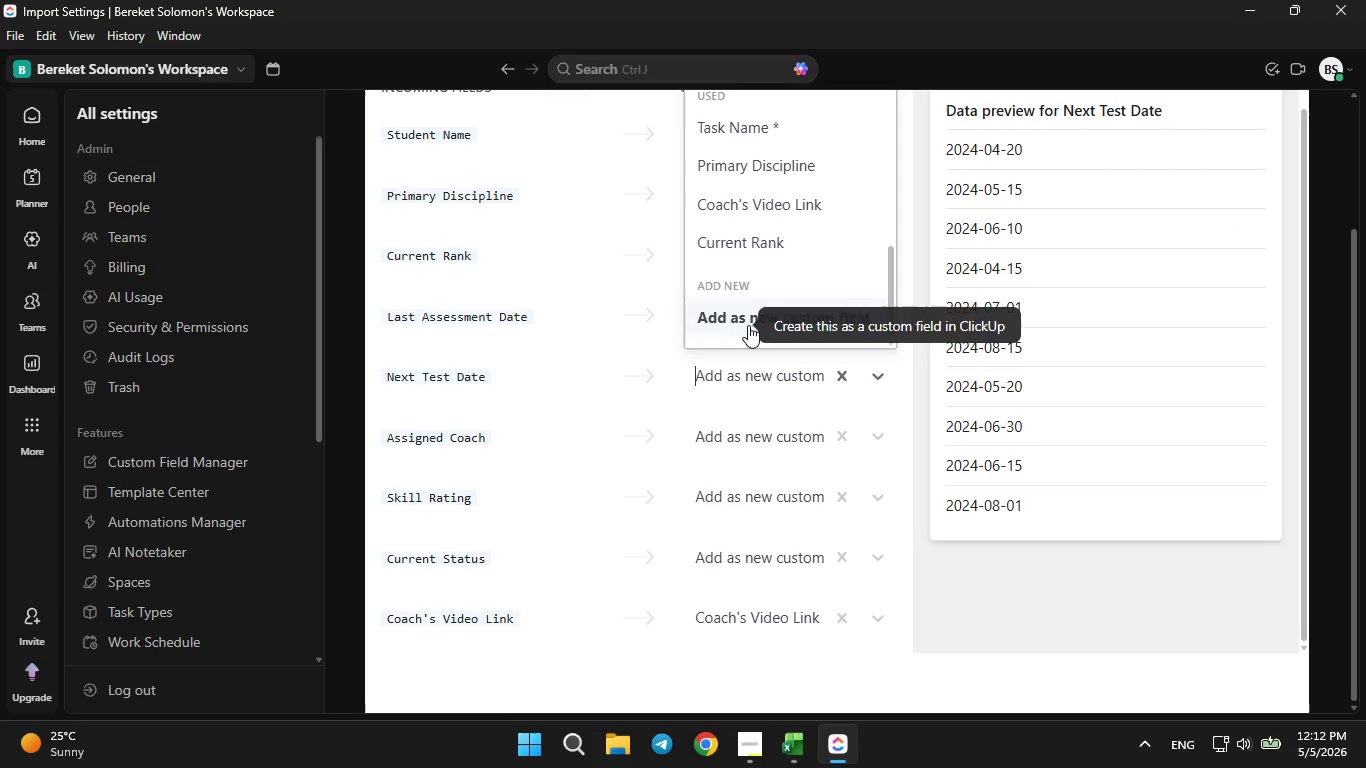 
left_click([748, 325])
 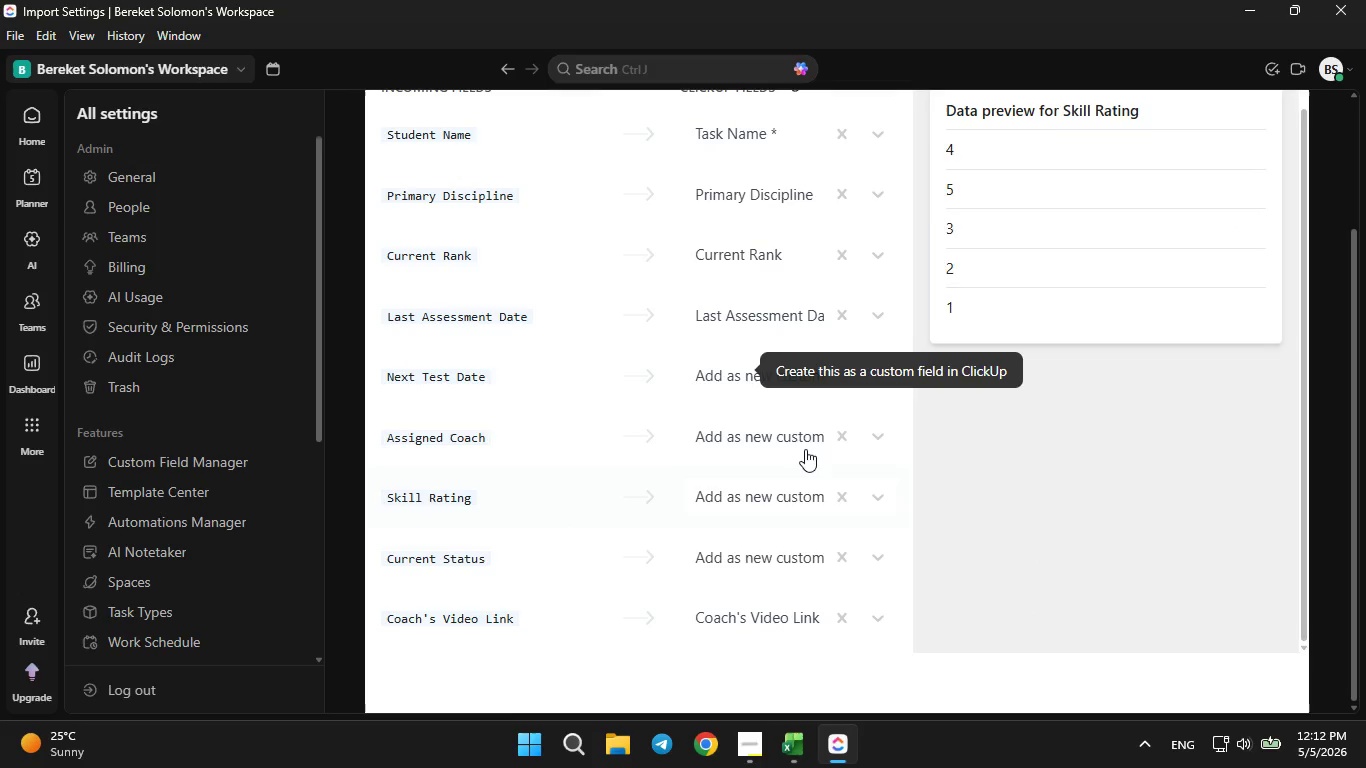 
left_click([771, 432])
 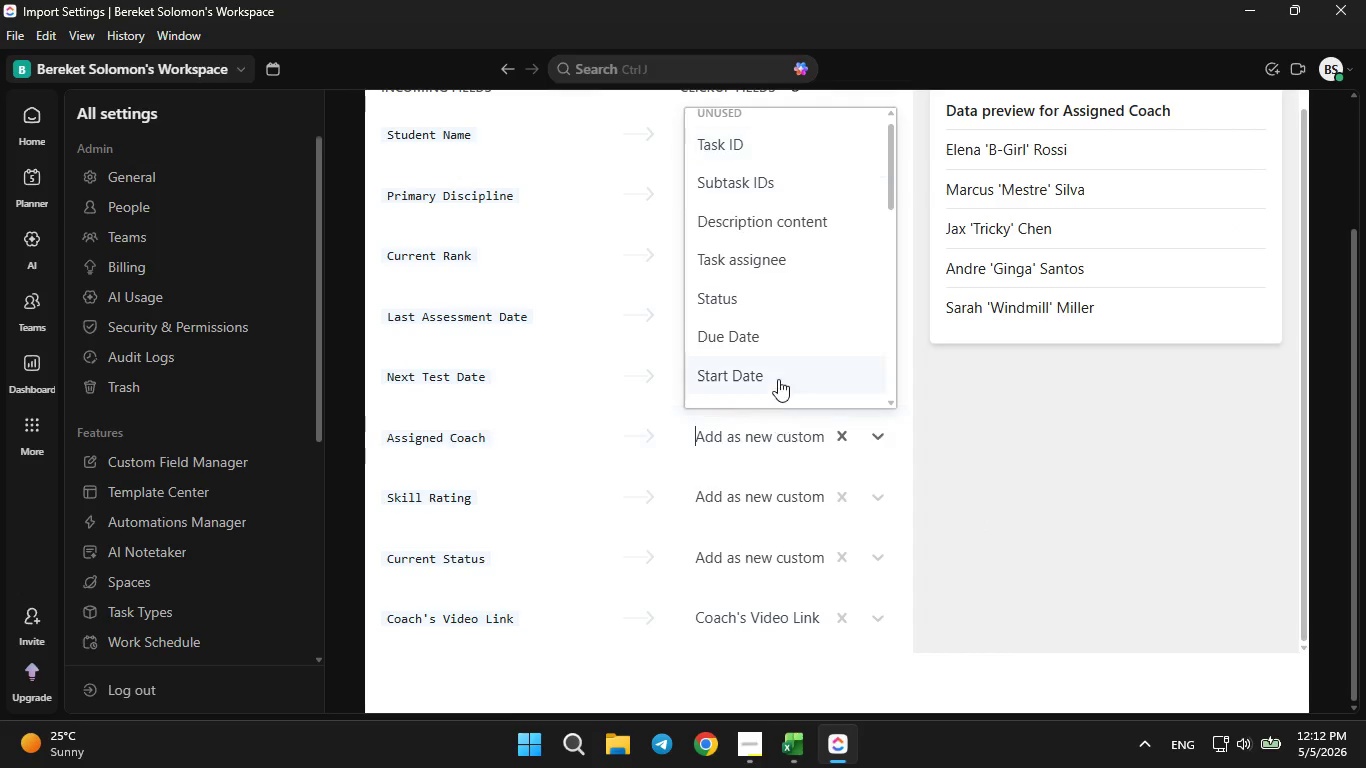 
scroll: coordinate [778, 380], scroll_direction: down, amount: 7.0
 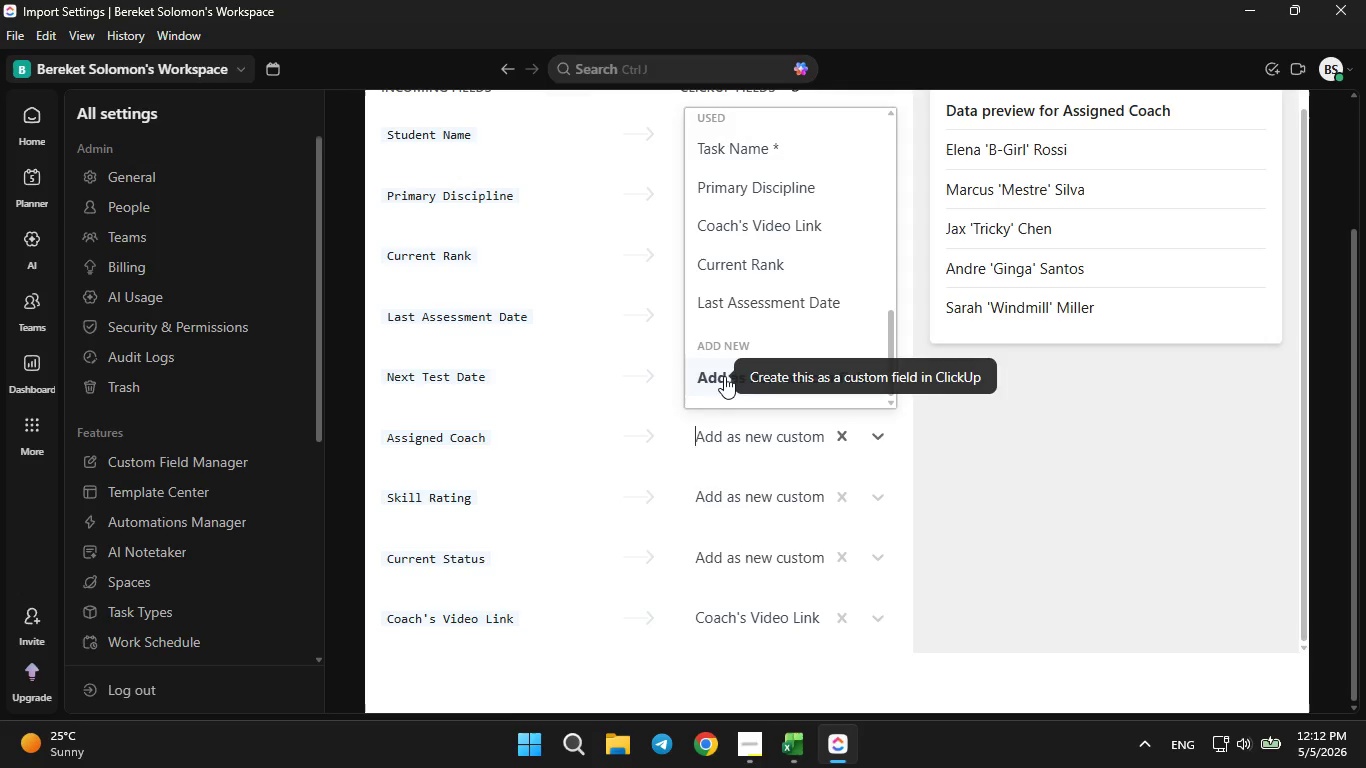 
left_click([724, 375])
 